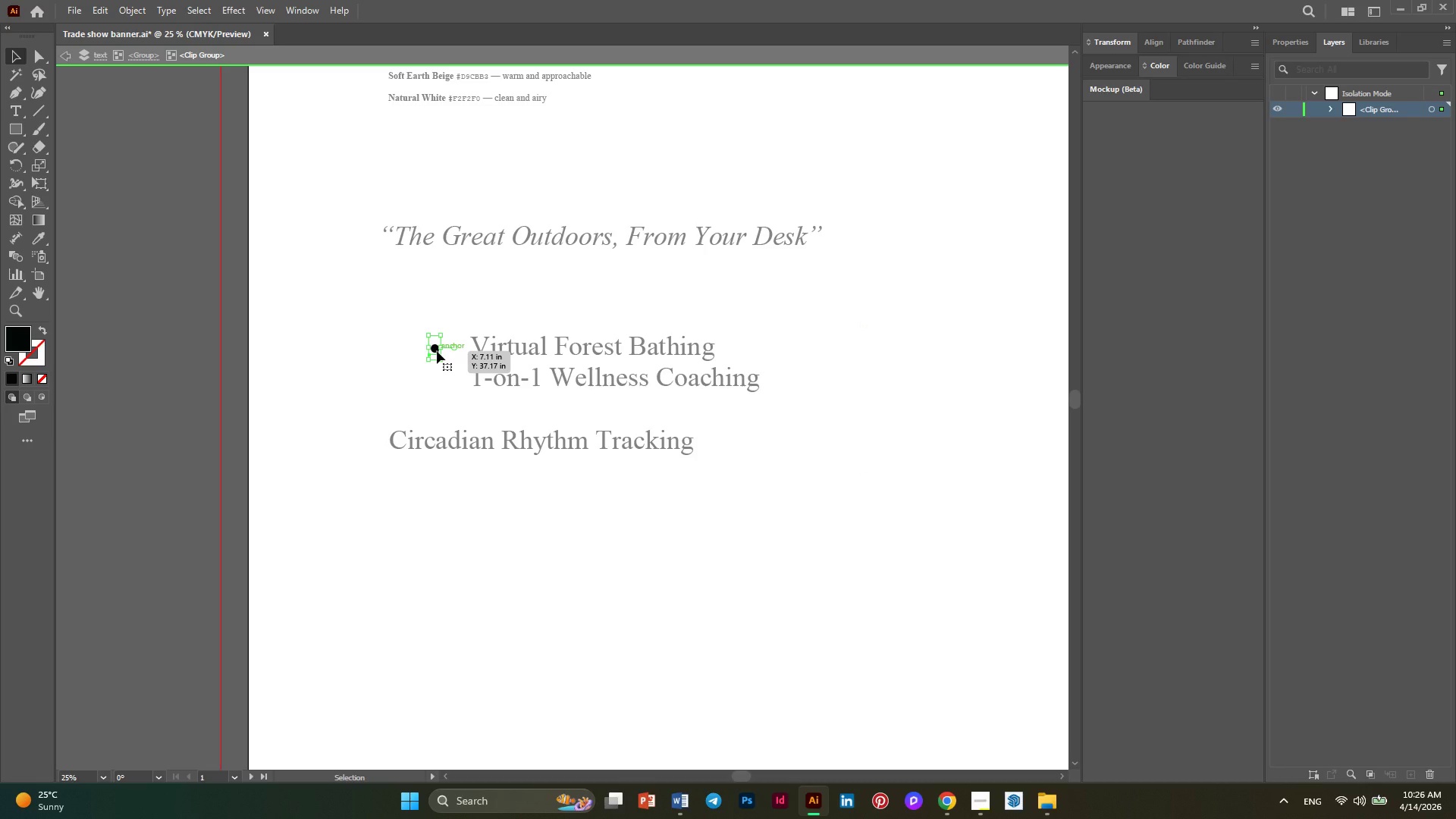 
key(Backspace)
 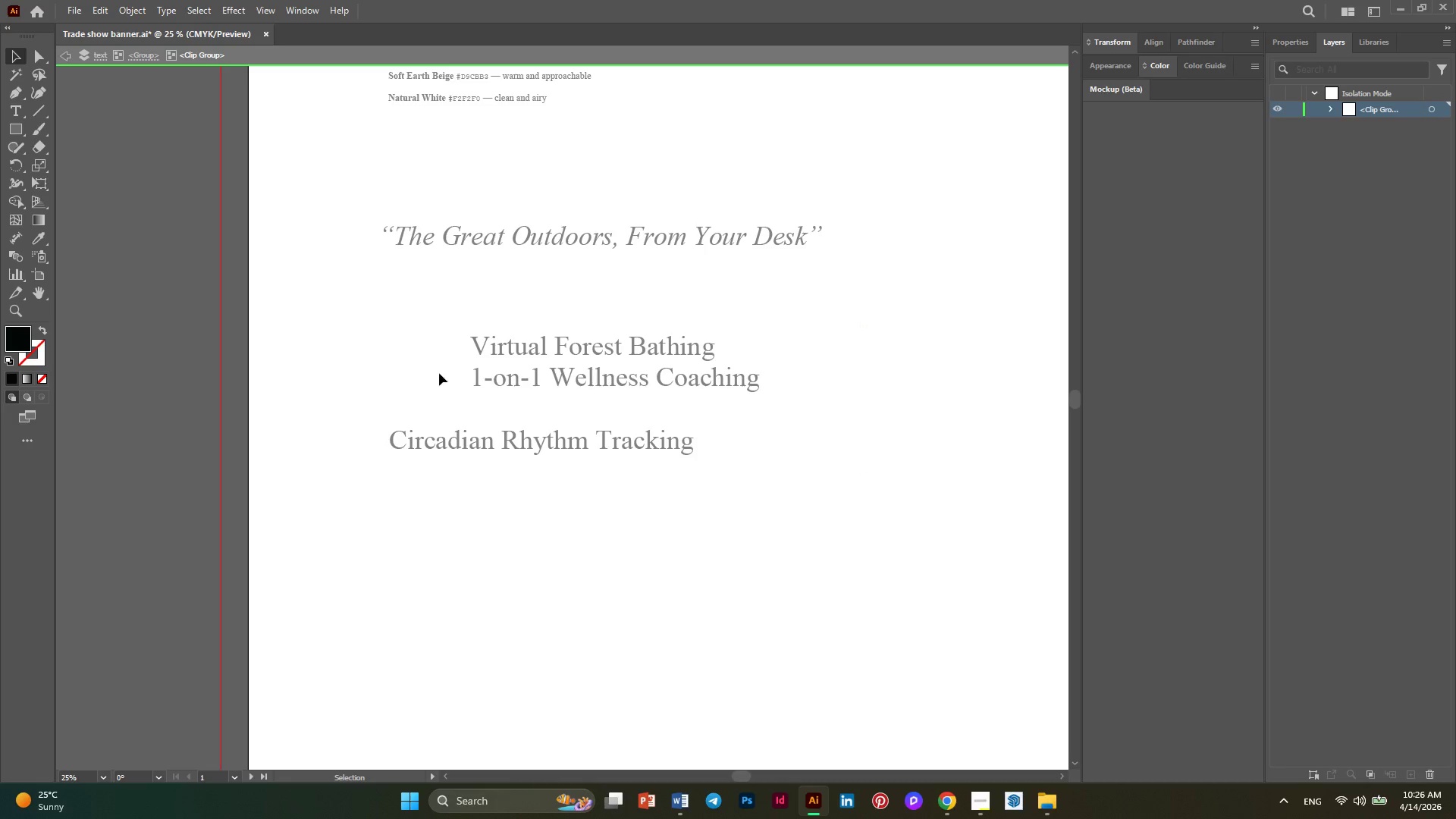 
left_click([460, 445])
 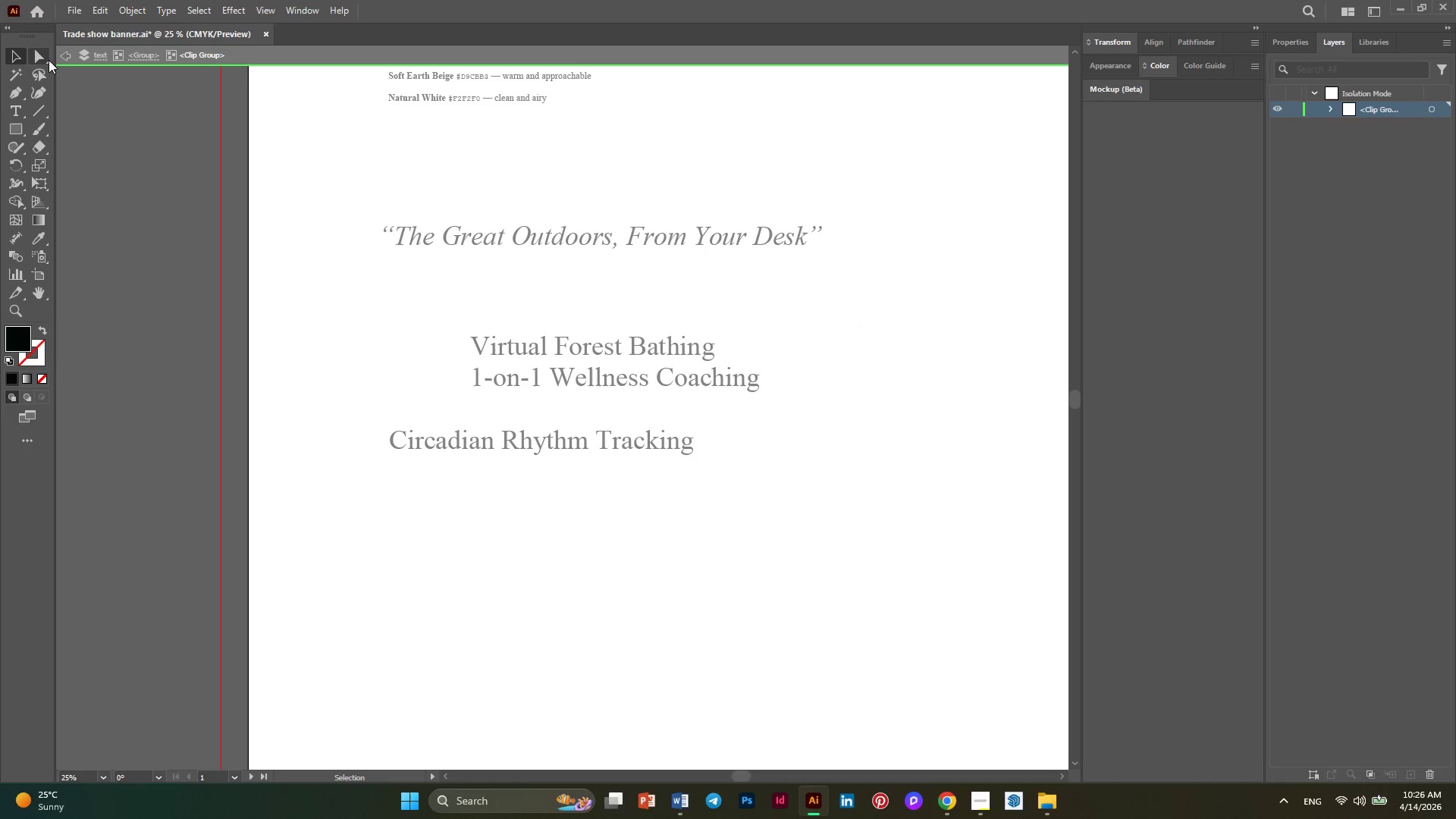 
left_click([65, 55])
 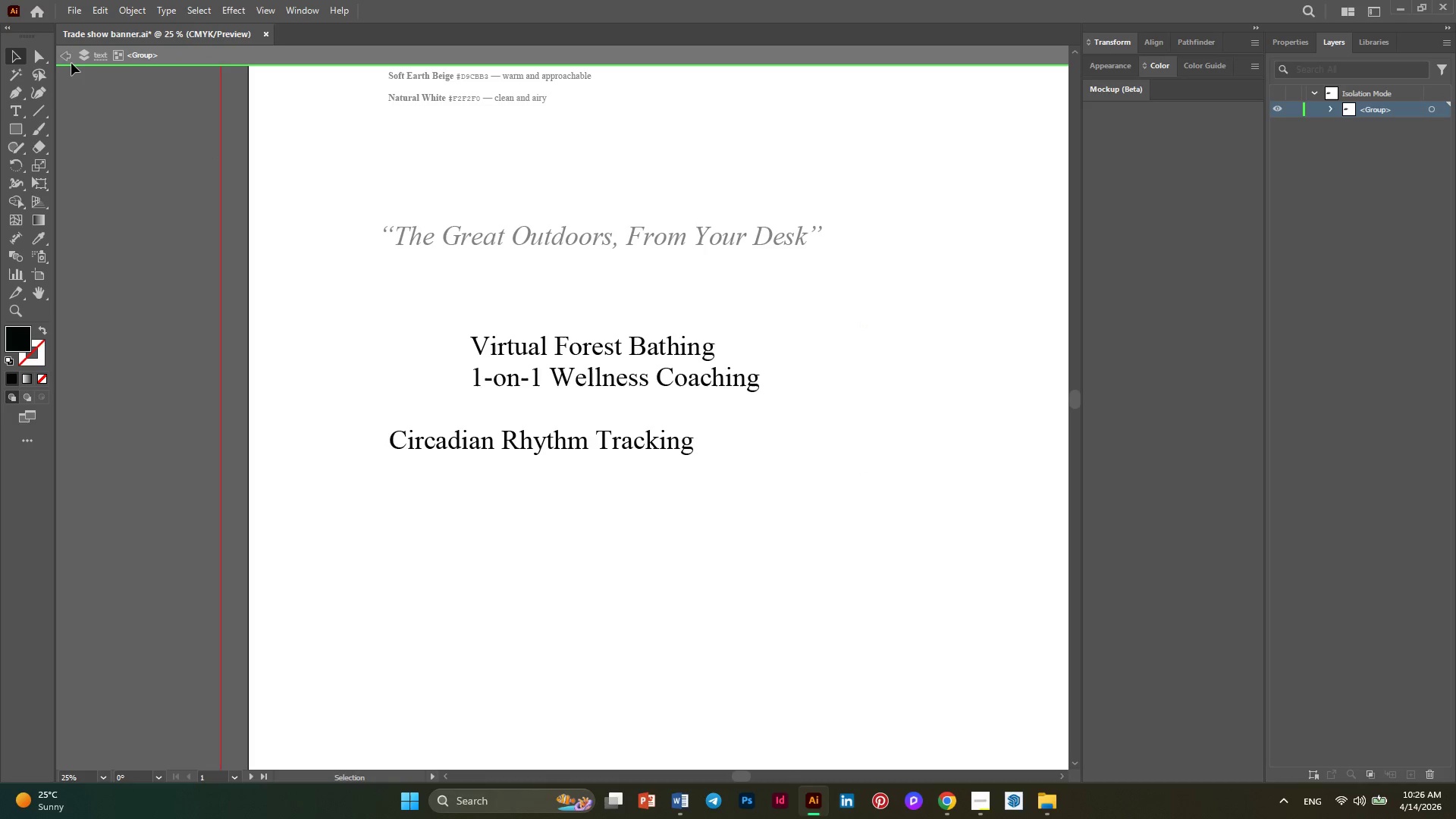 
left_click([68, 60])
 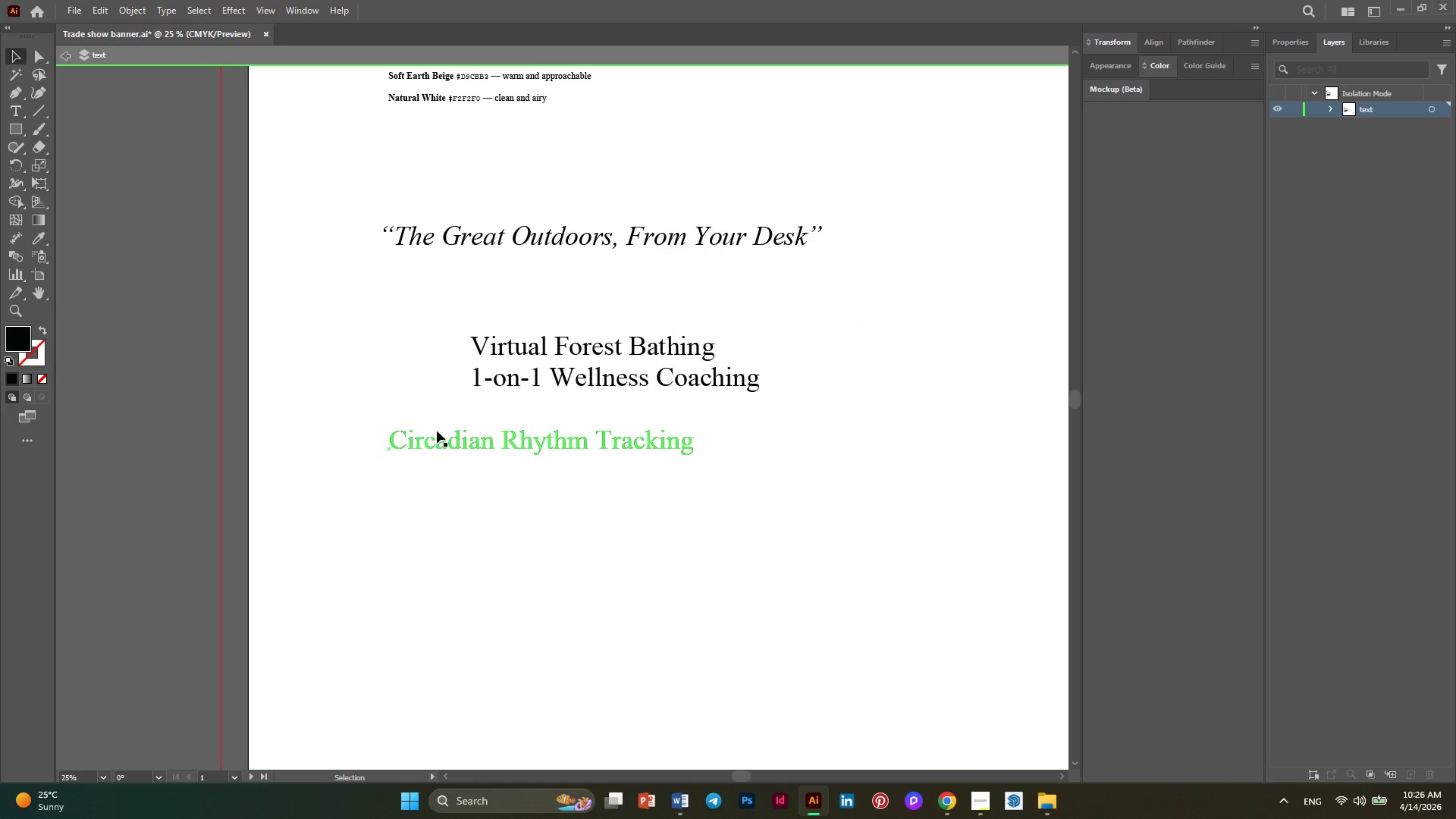 
left_click([455, 441])
 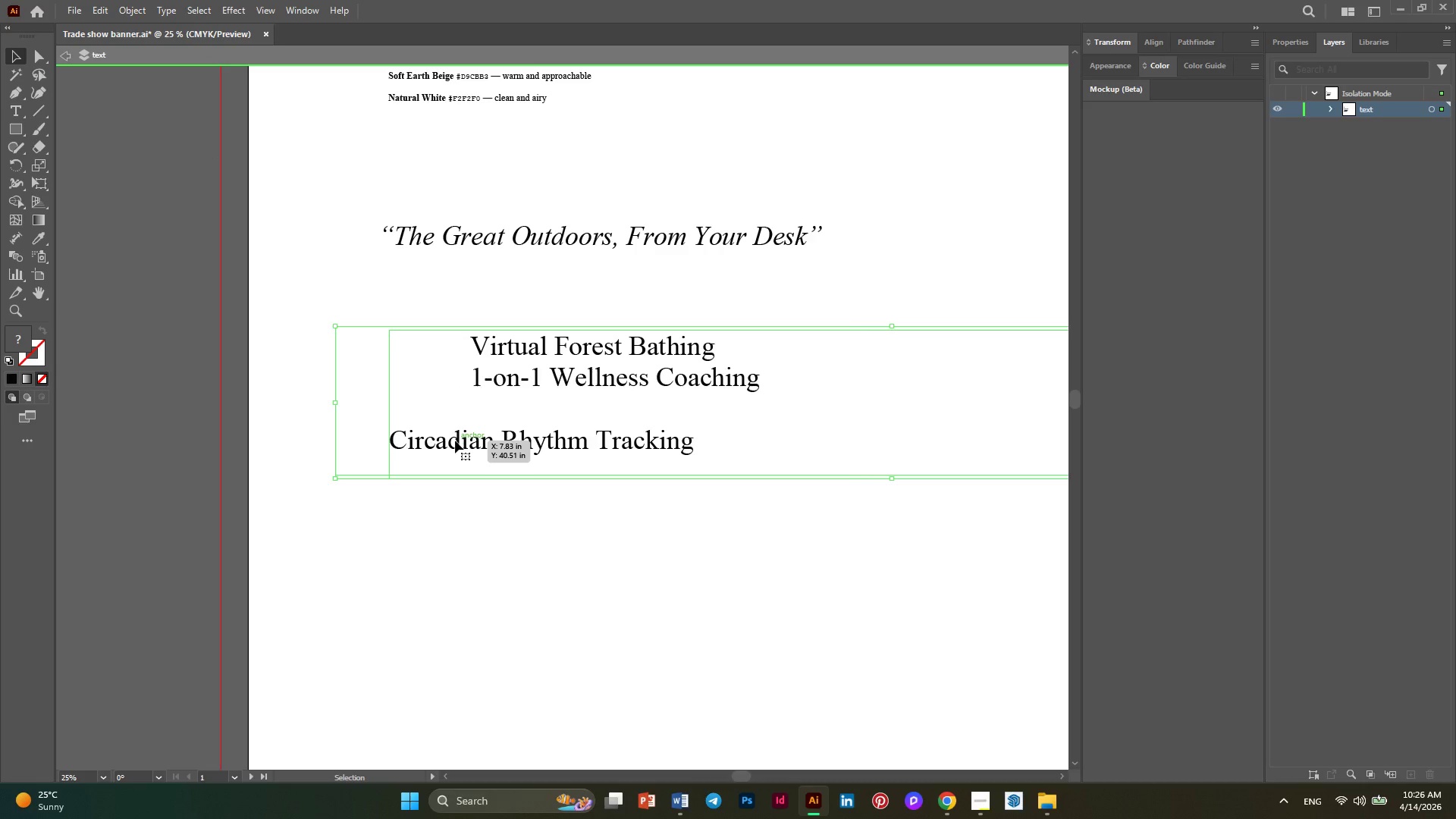 
left_click_drag(start_coordinate=[455, 441], to_coordinate=[412, 513])
 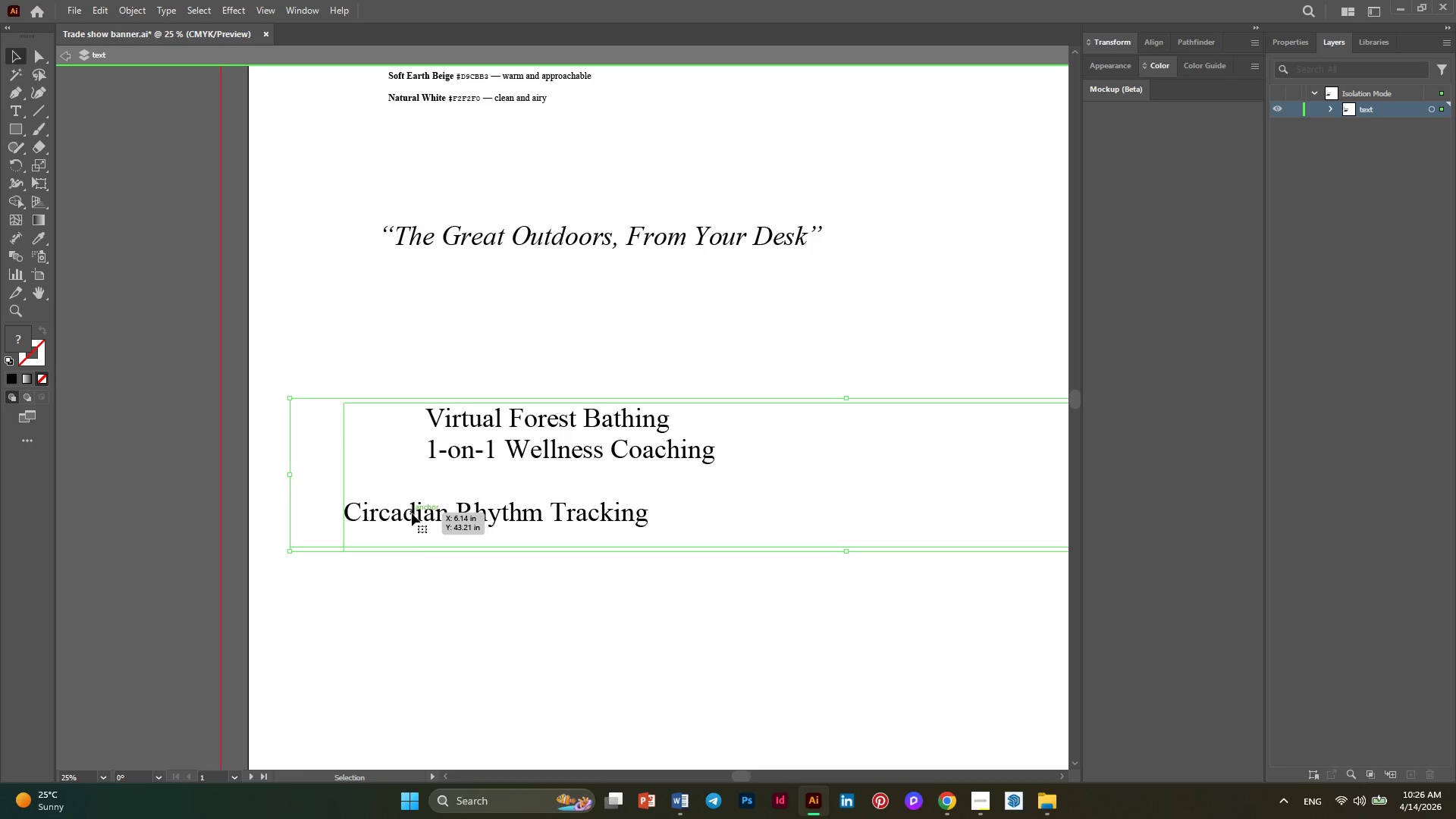 
key(Alt+AltLeft)
 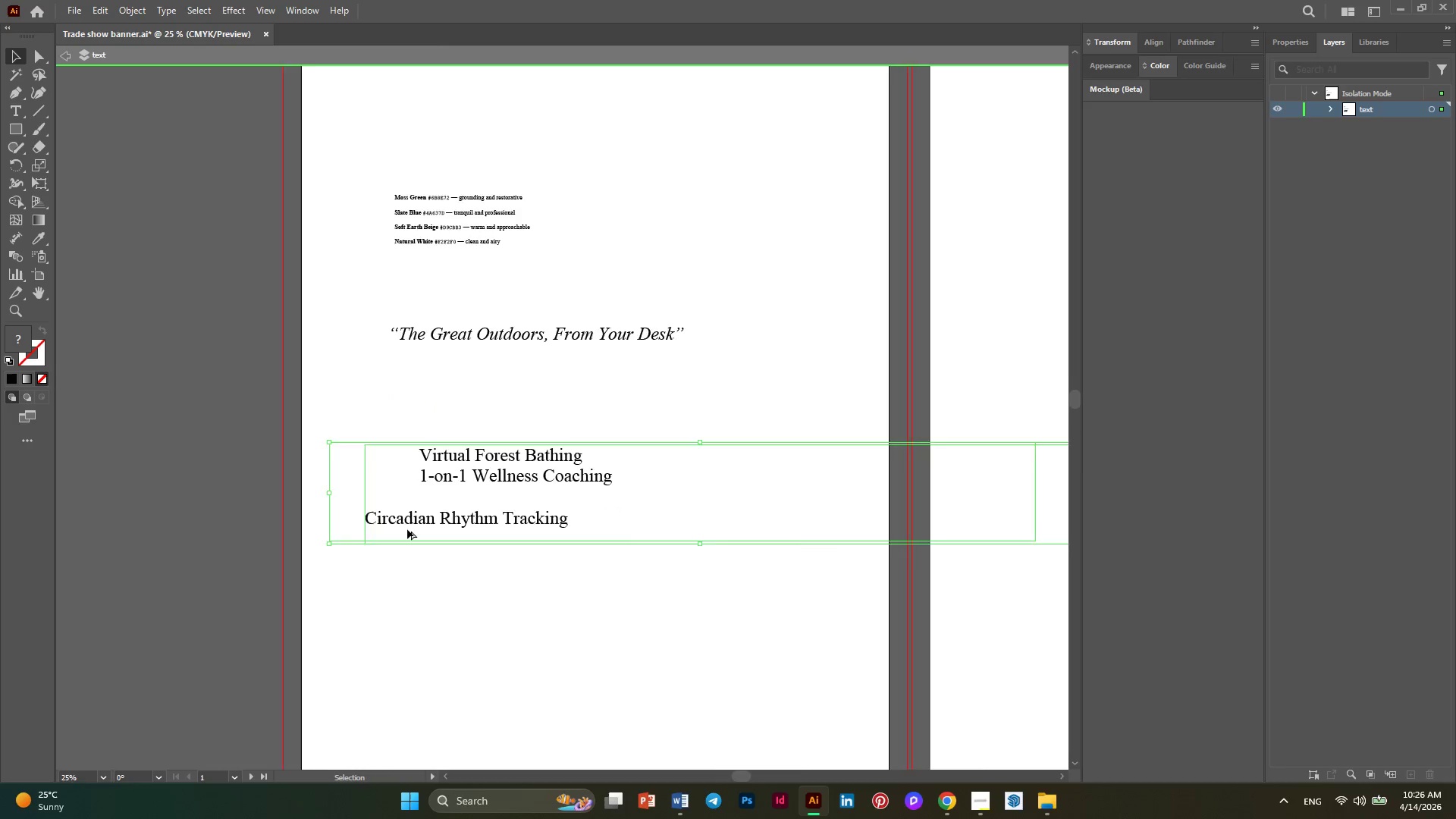 
key(Alt+AltLeft)
 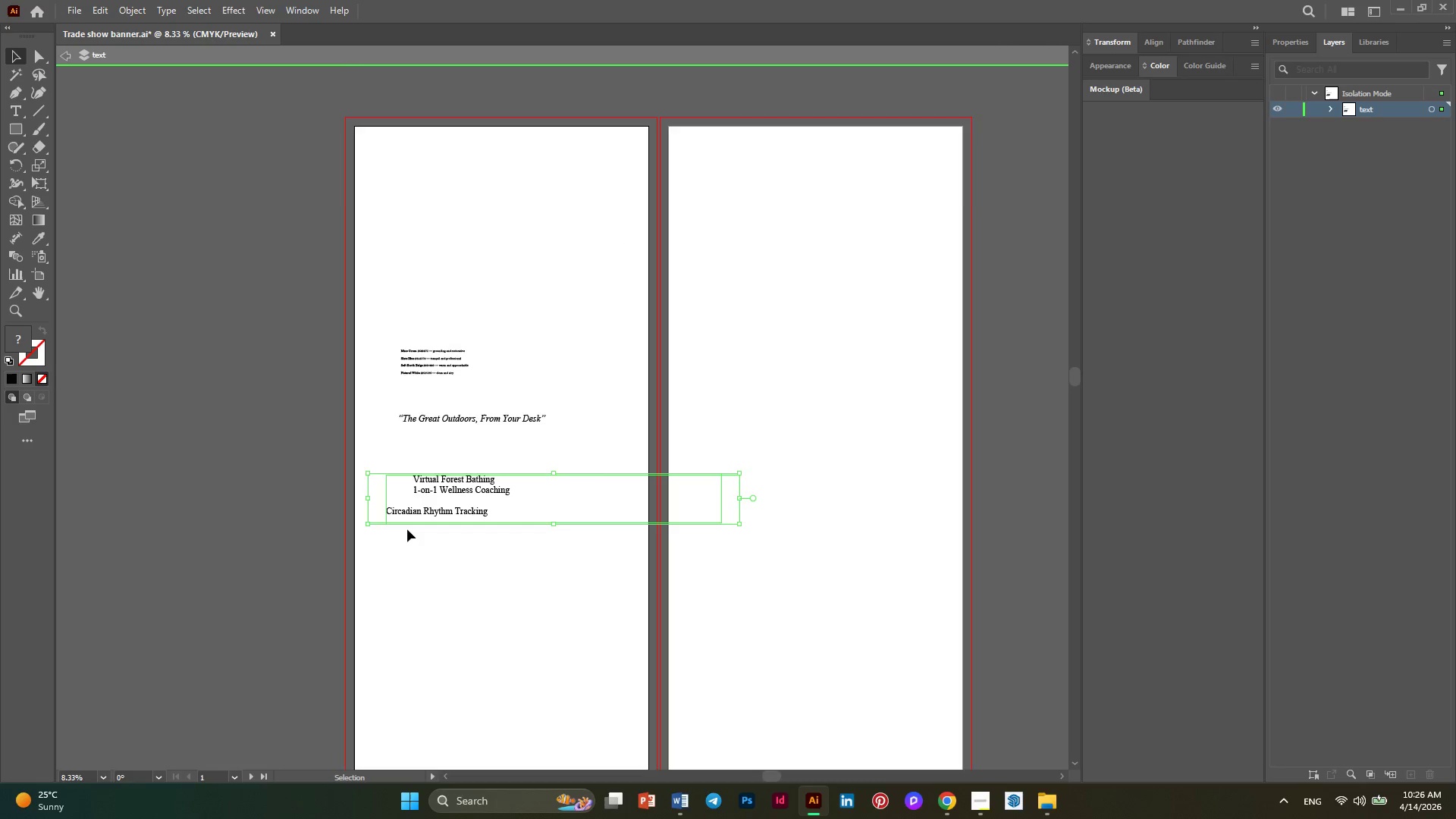 
key(Alt+AltLeft)
 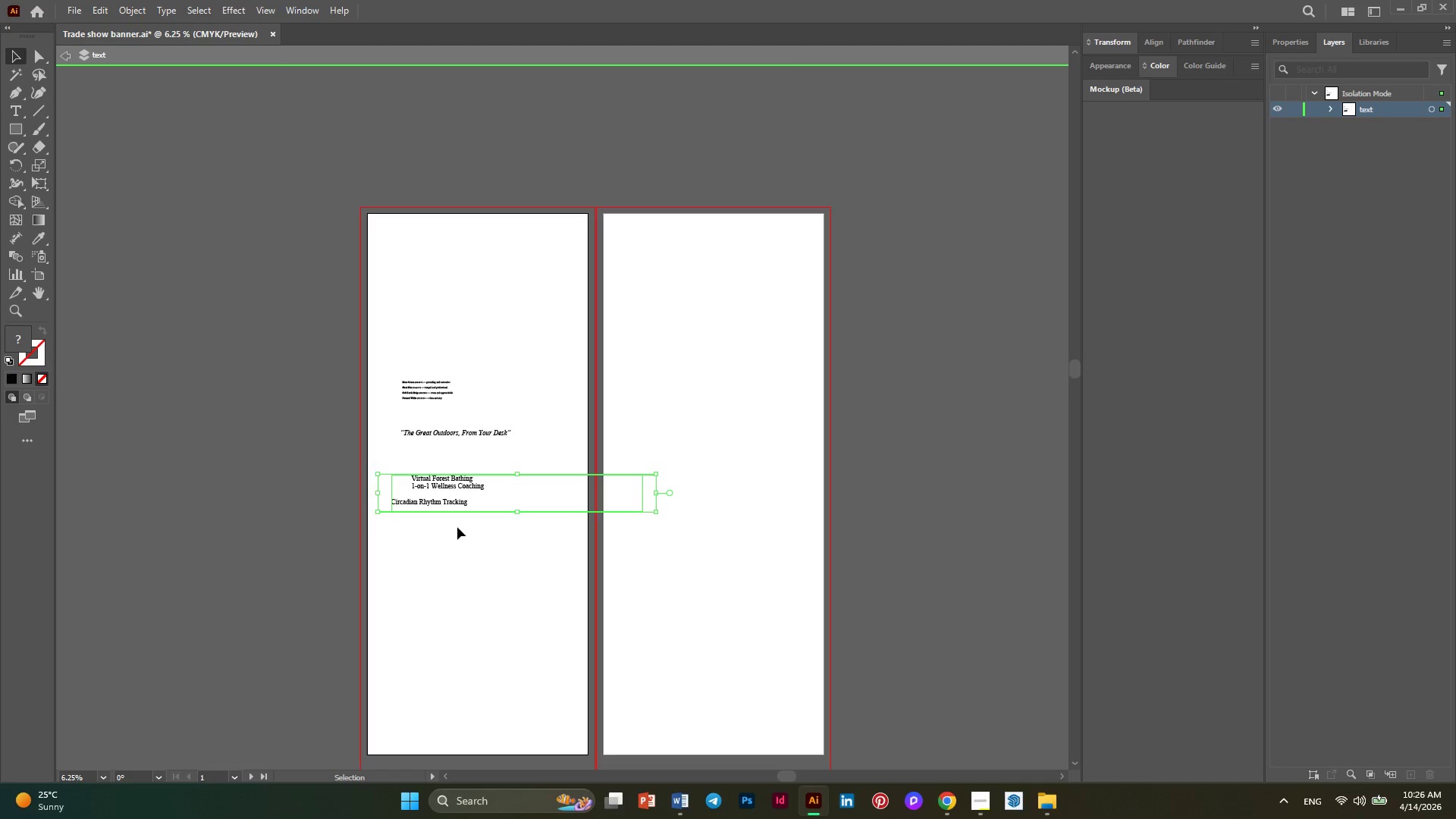 
scroll: coordinate [407, 529], scroll_direction: down, amount: 5.0
 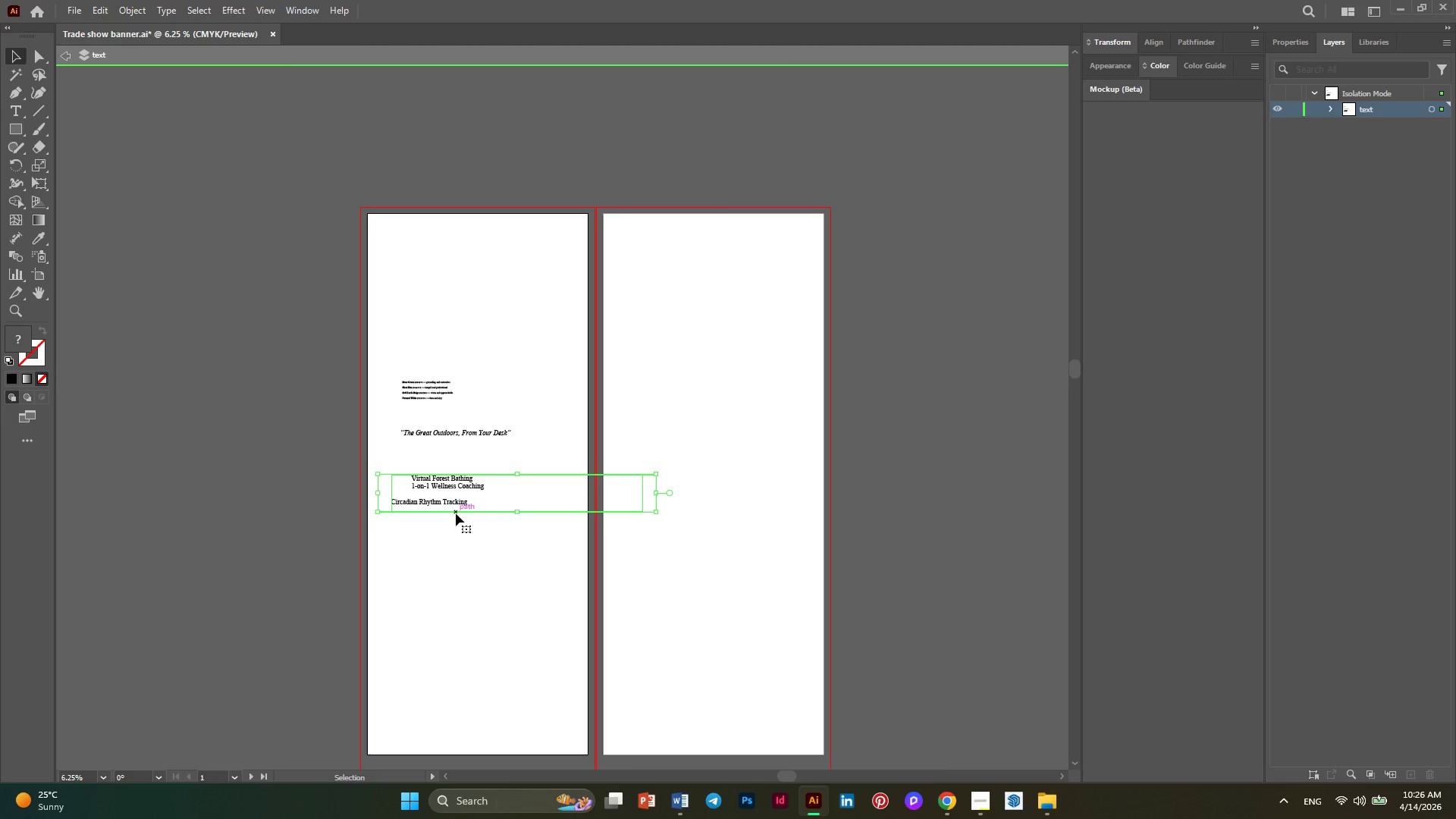 
key(Alt+AltLeft)
 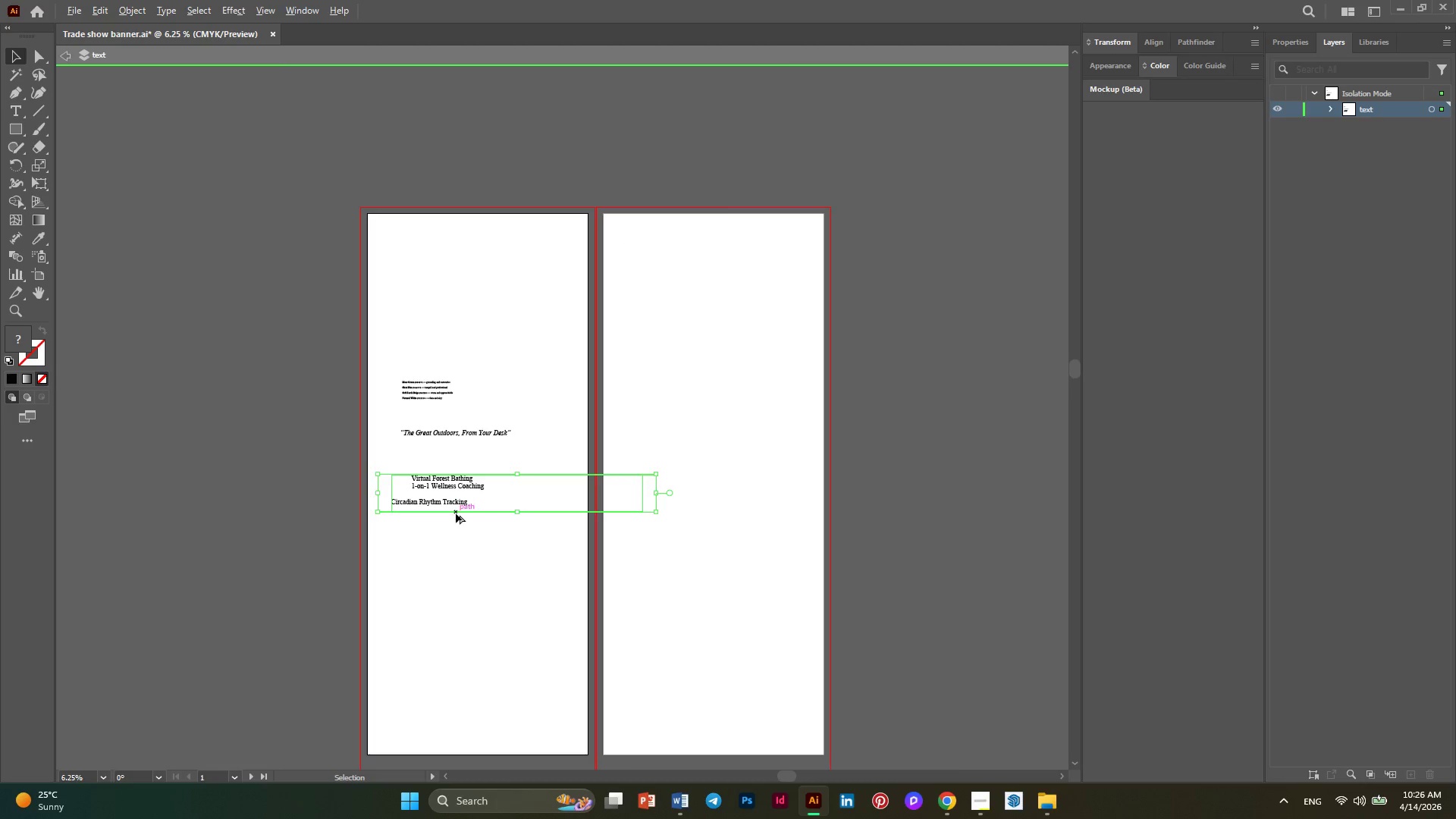 
scroll: coordinate [456, 513], scroll_direction: none, amount: 0.0
 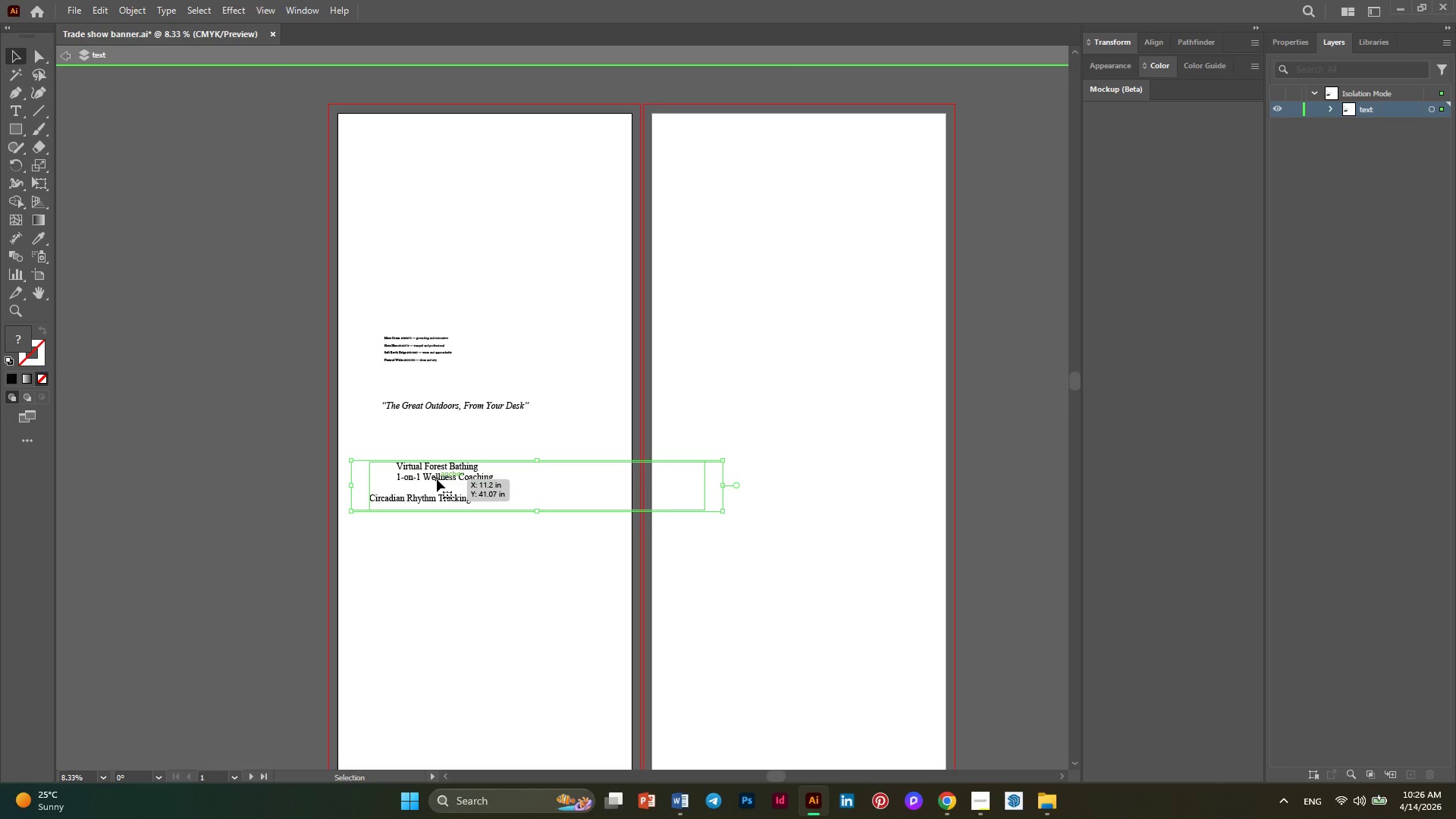 
left_click_drag(start_coordinate=[437, 479], to_coordinate=[462, 482])
 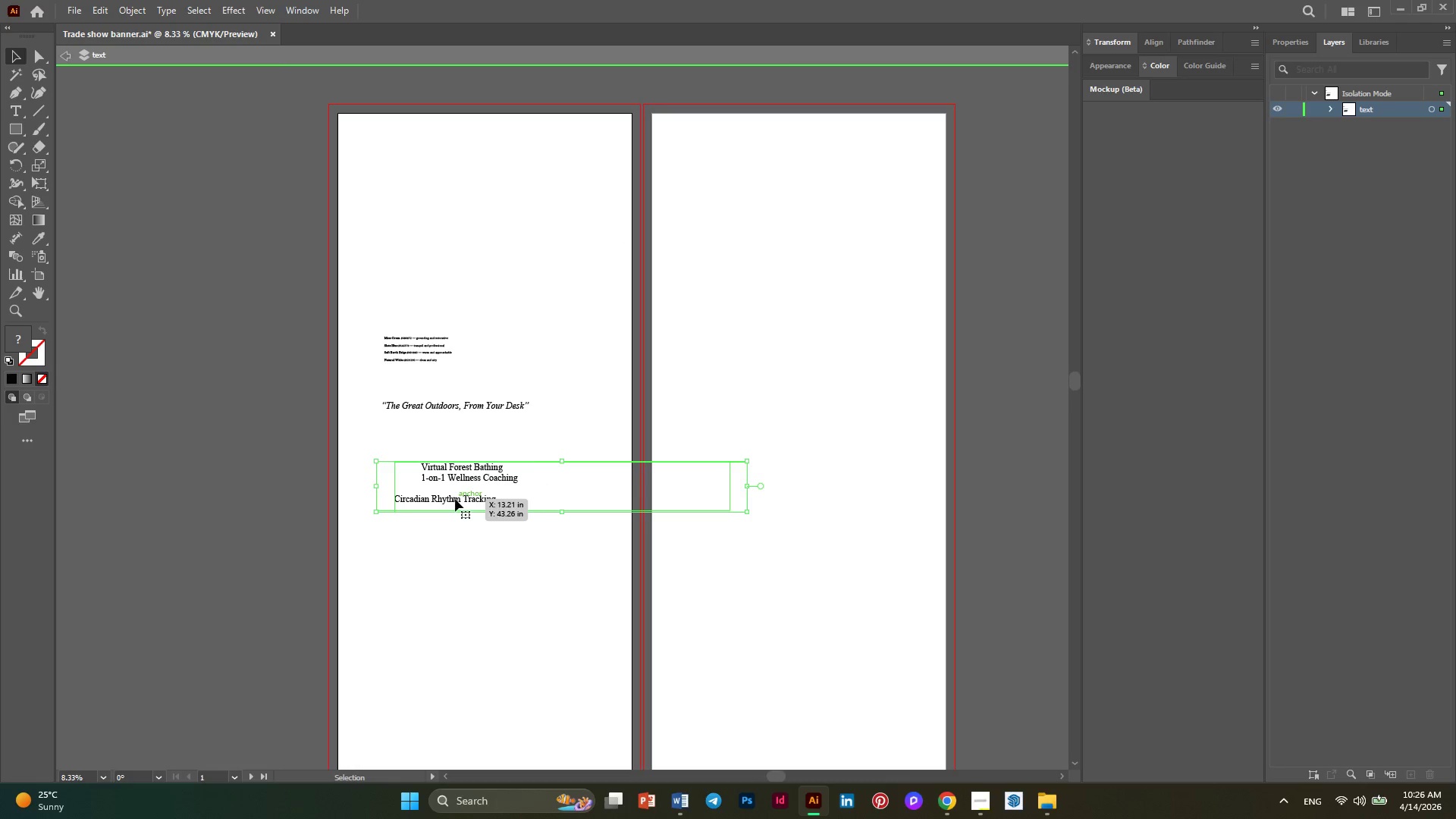 
left_click([462, 482])
 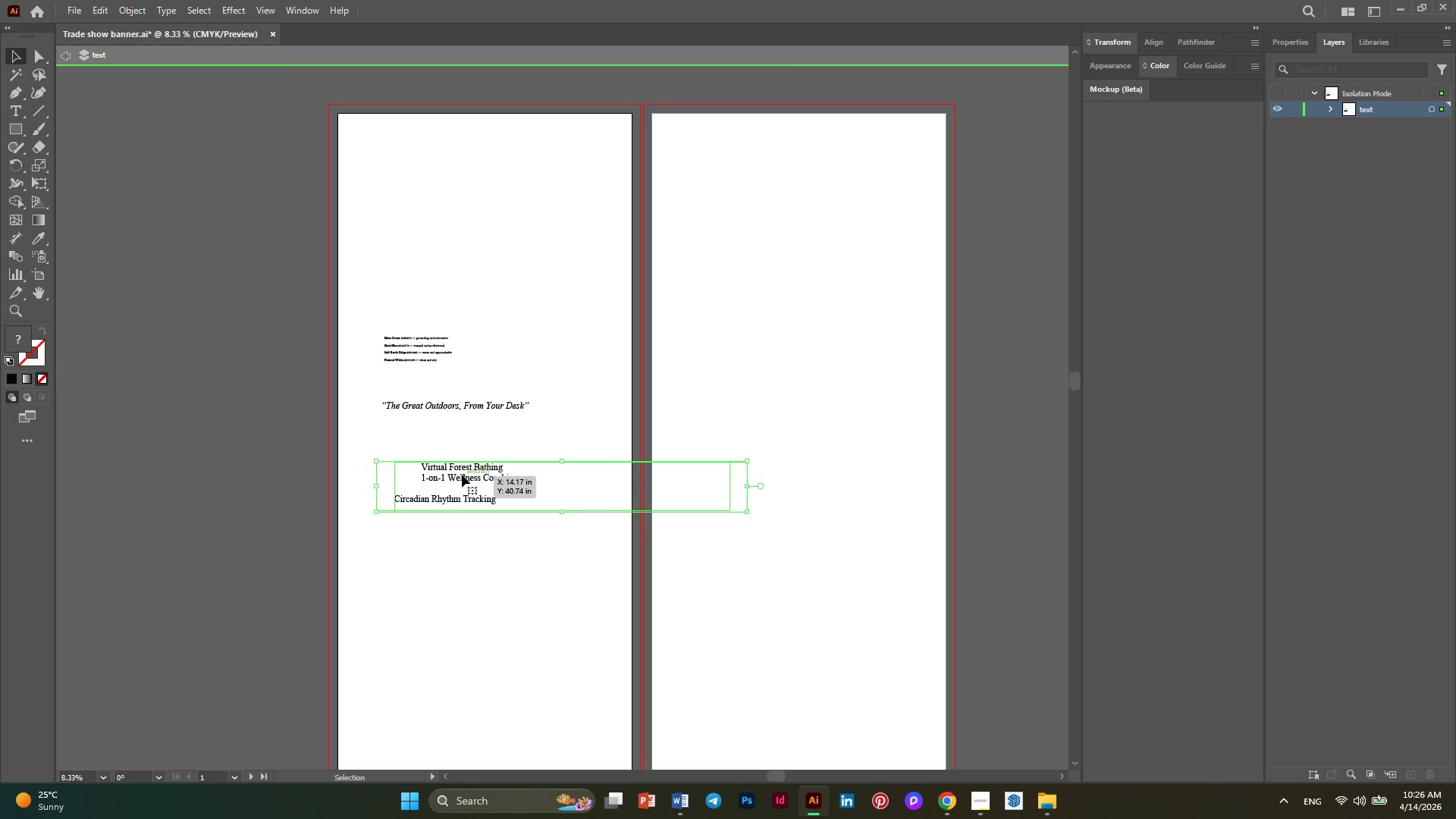 
right_click([460, 472])
 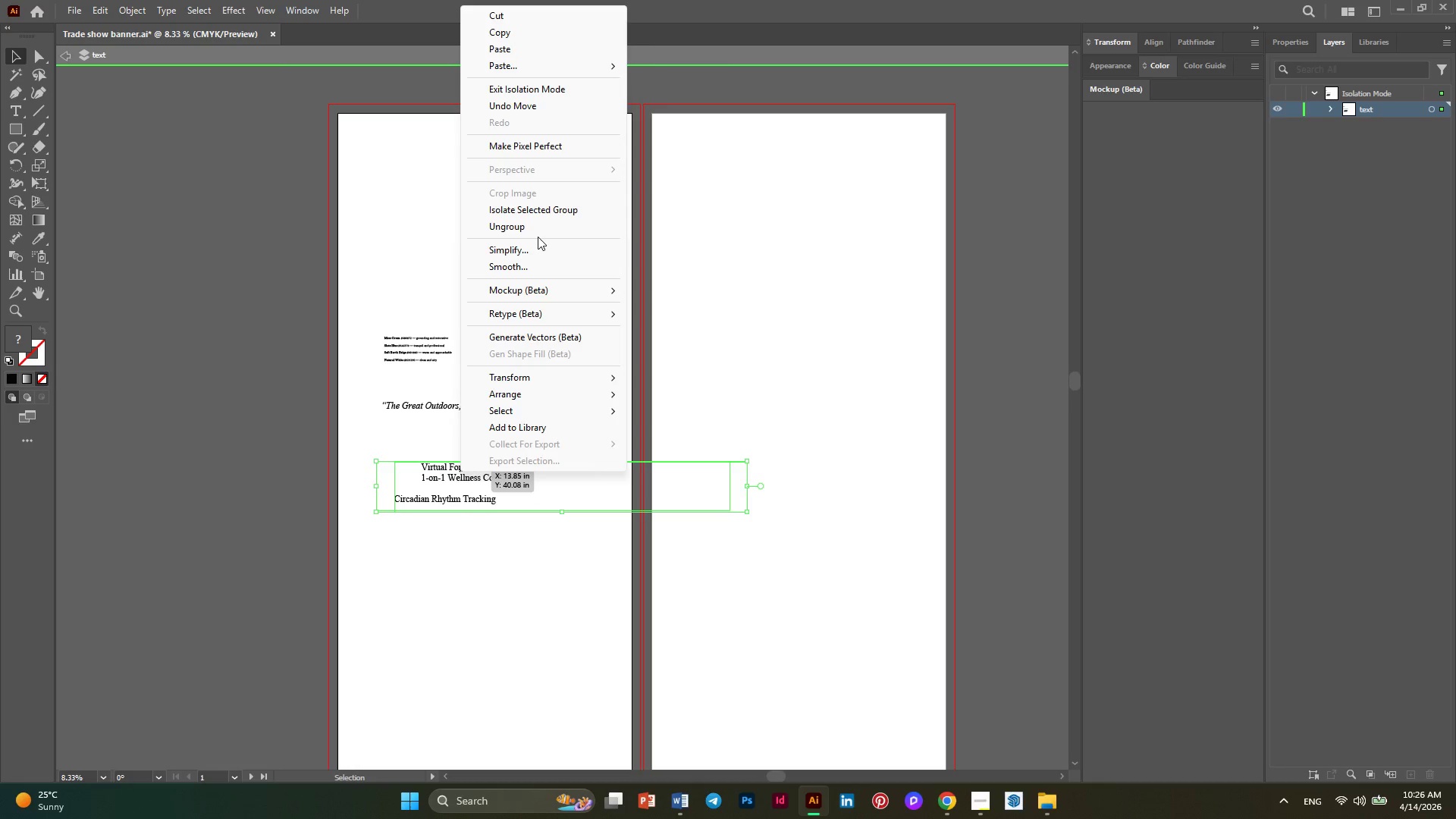 
double_click([535, 230])
 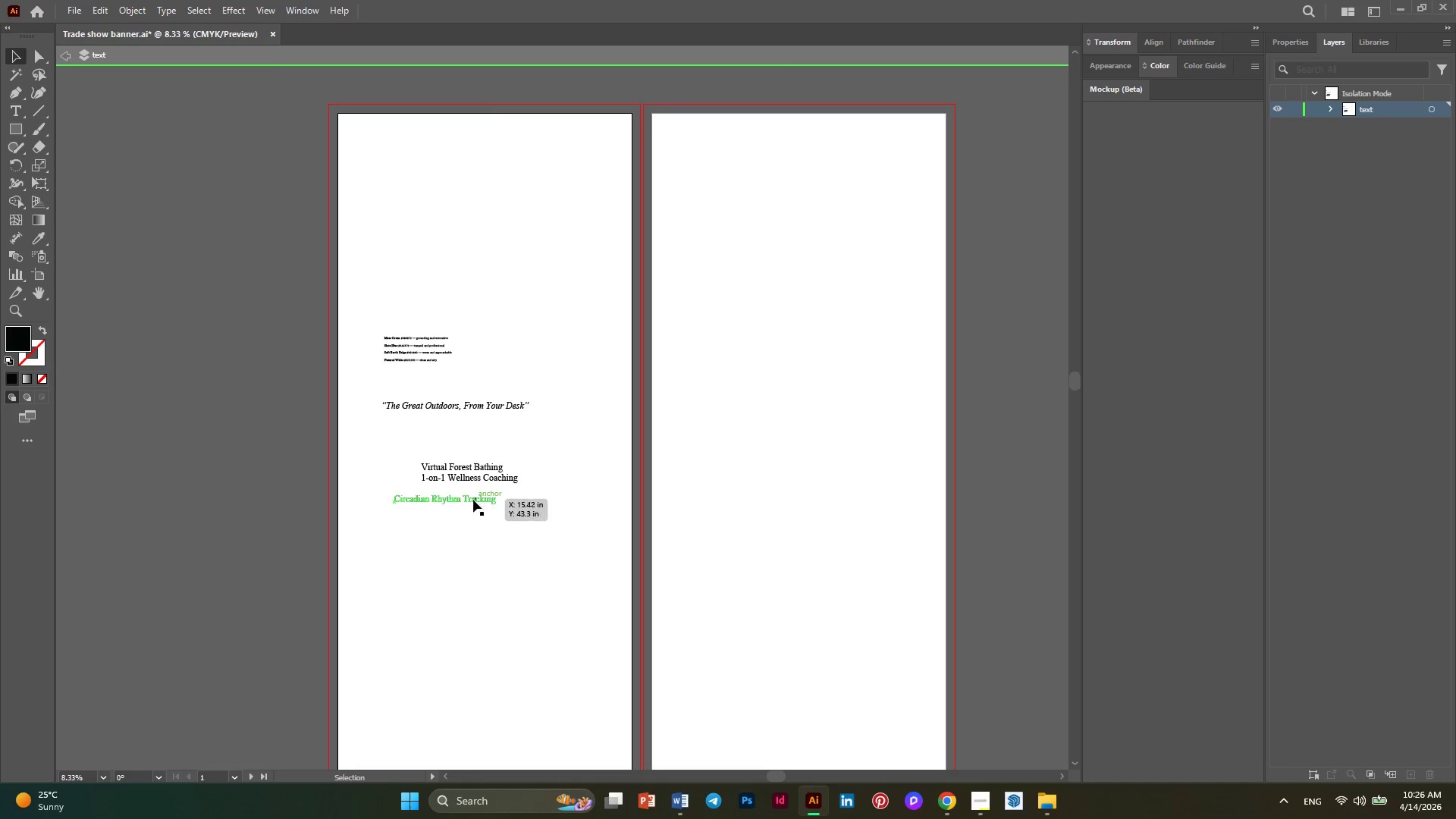 
left_click([471, 501])
 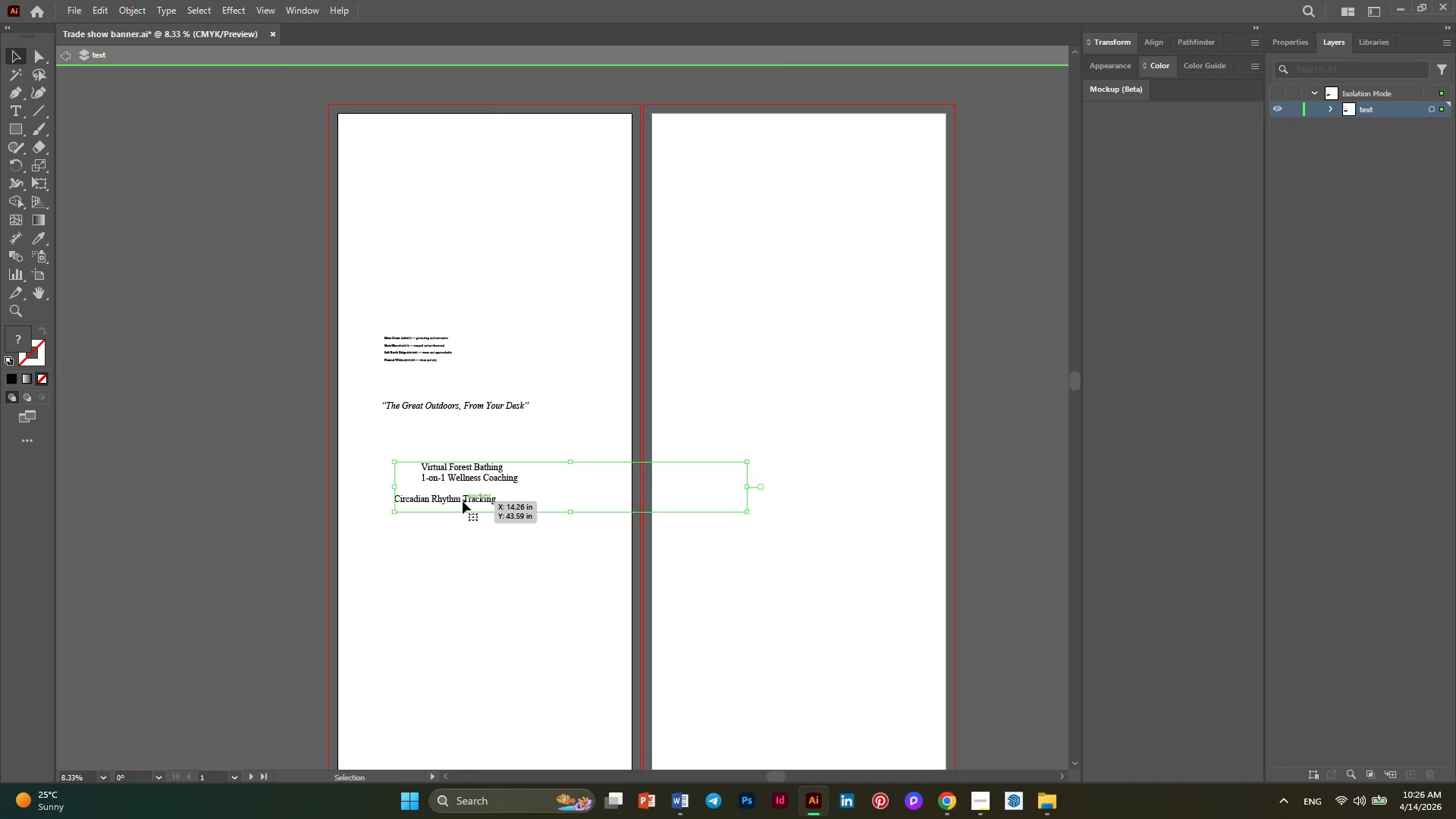 
left_click_drag(start_coordinate=[463, 501], to_coordinate=[493, 495])
 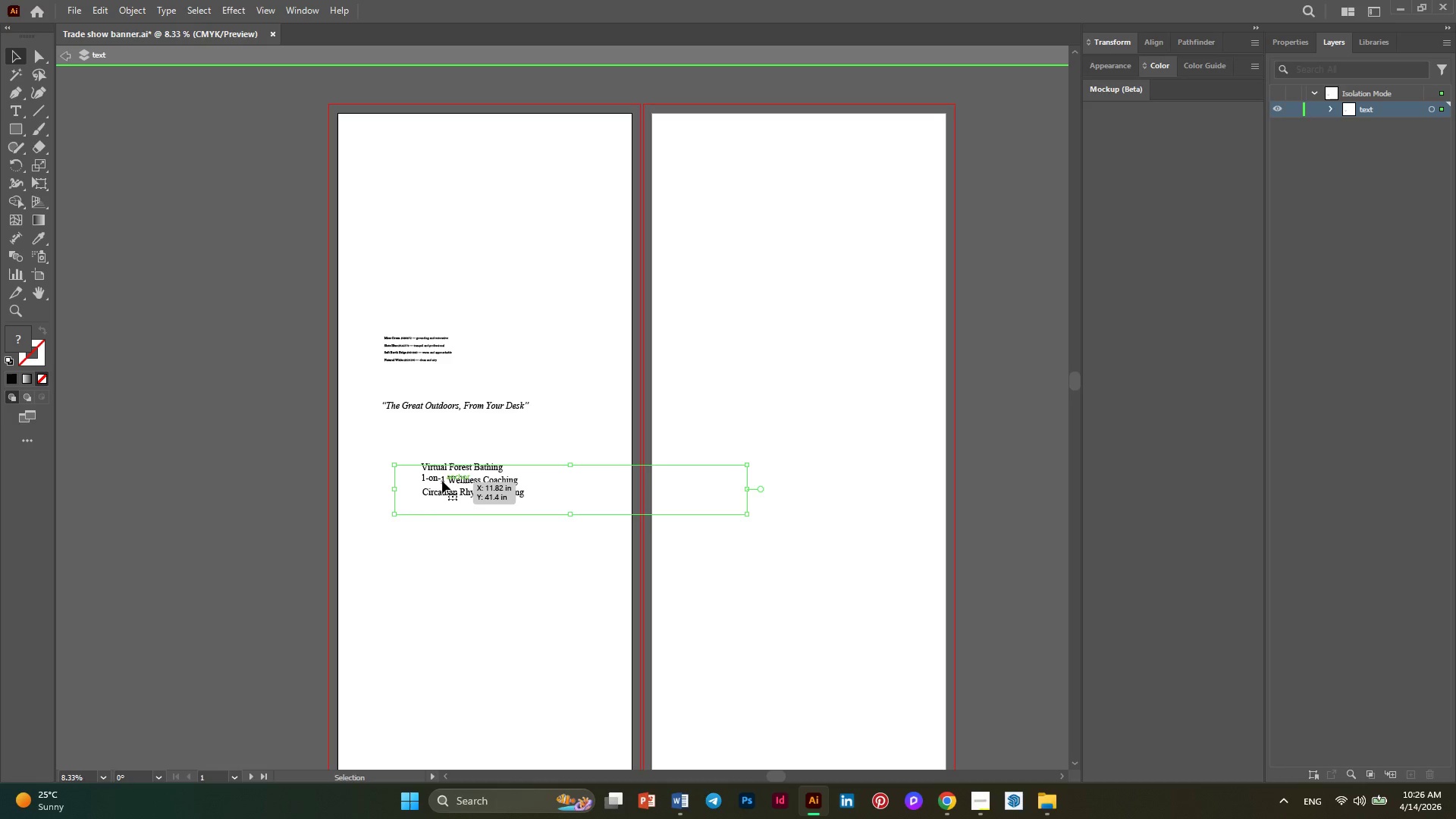 
left_click_drag(start_coordinate=[460, 482], to_coordinate=[540, 447])
 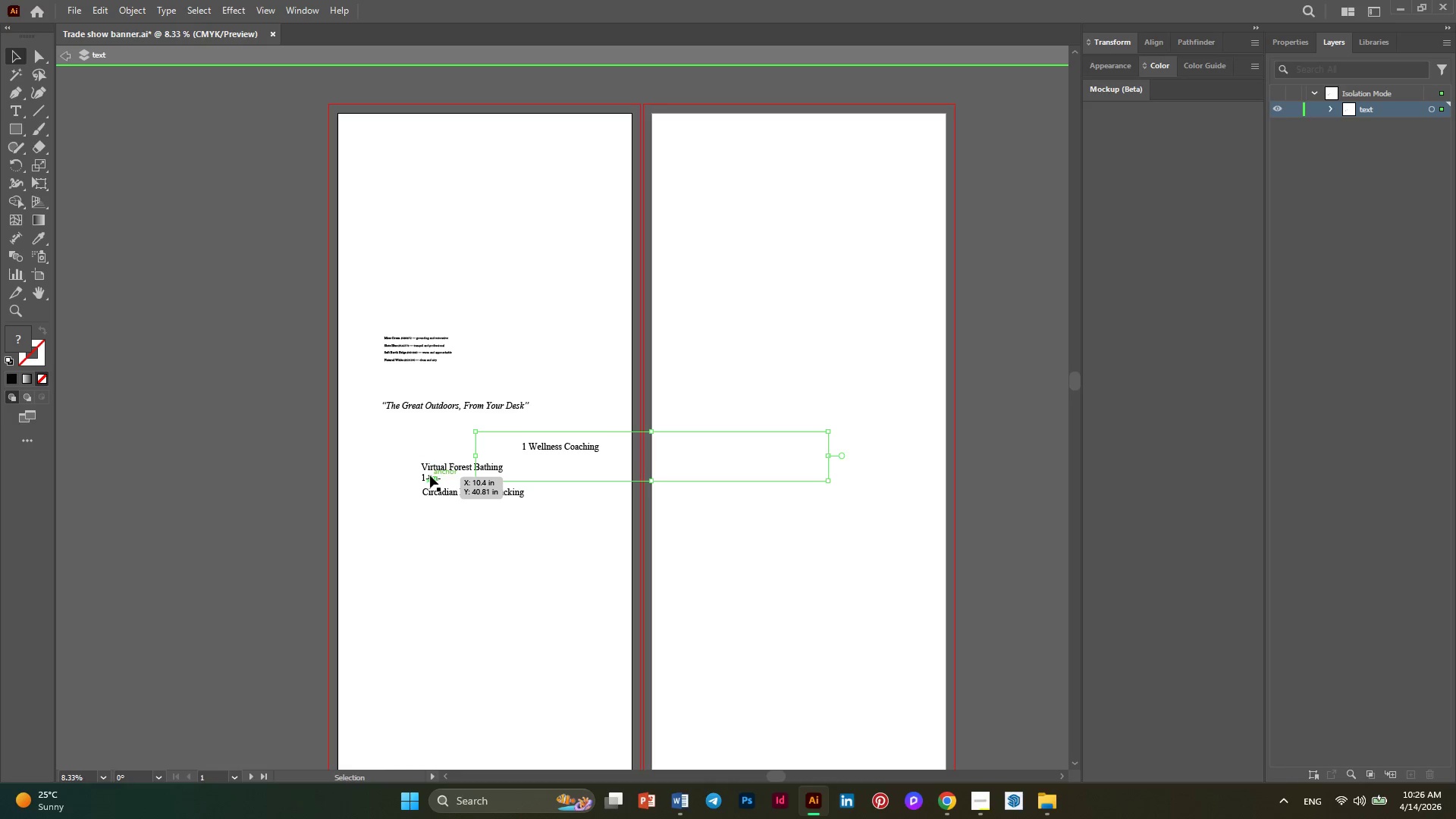 
left_click([430, 478])
 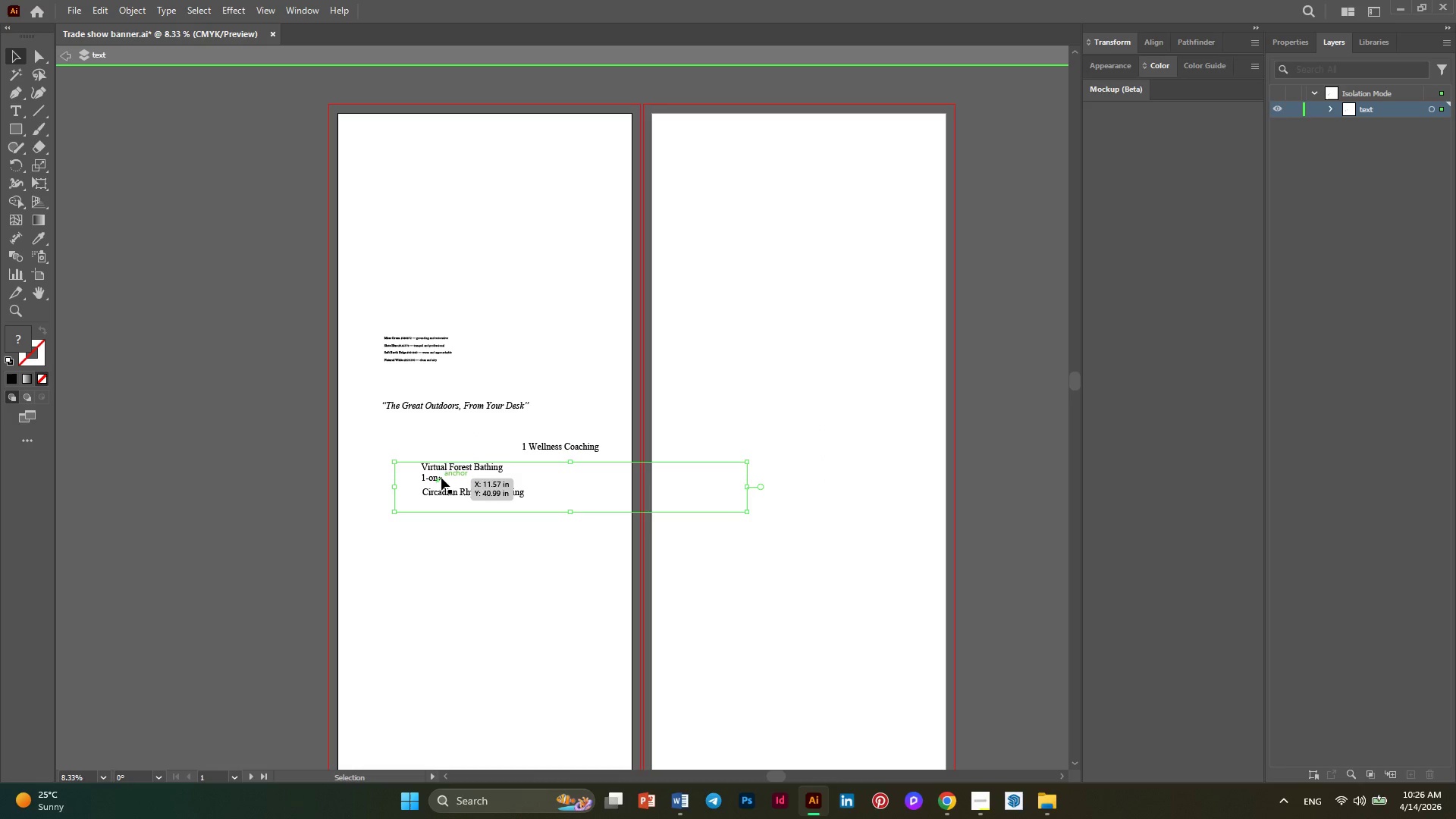 
left_click([441, 478])
 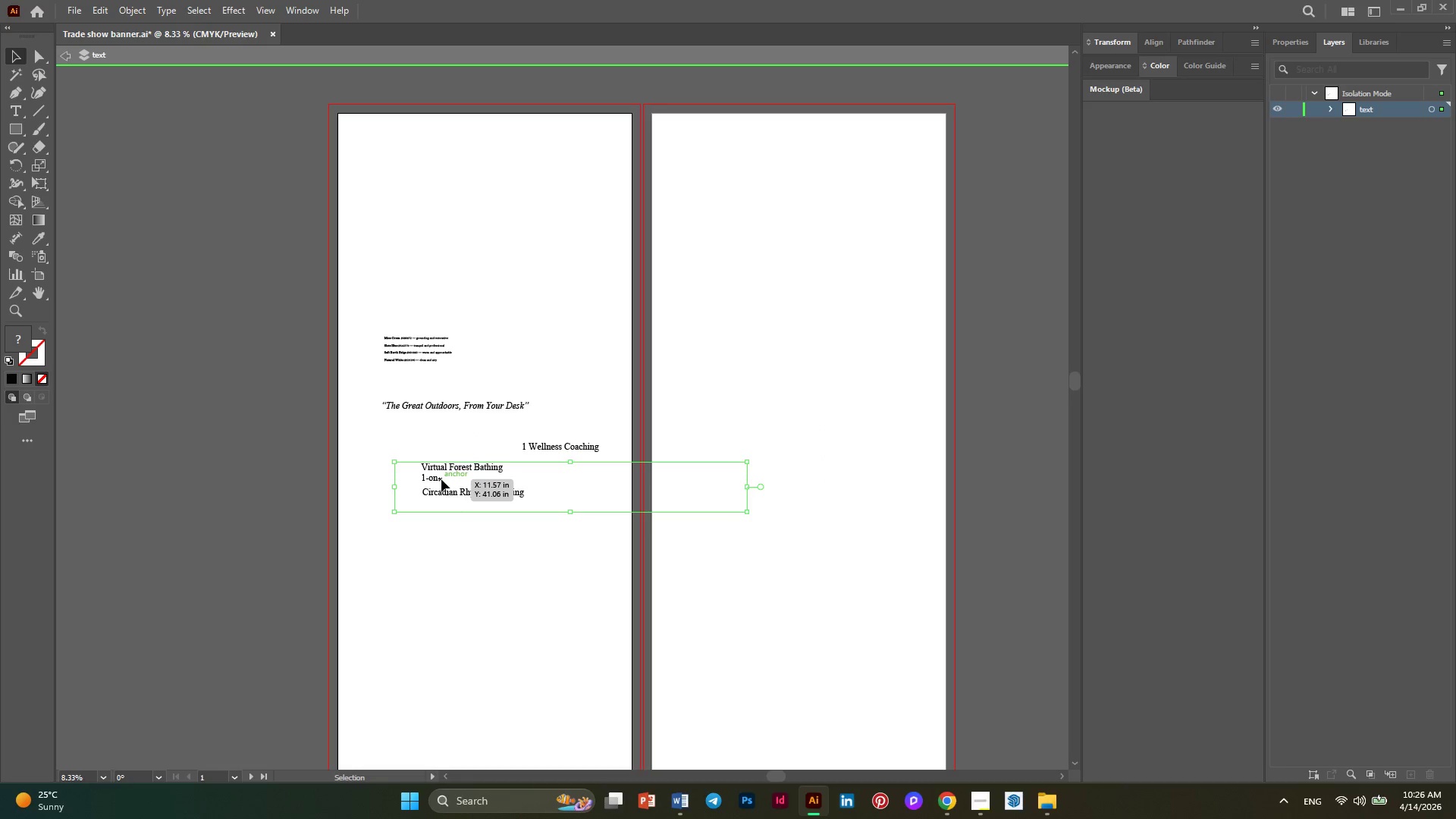 
double_click([428, 481])
 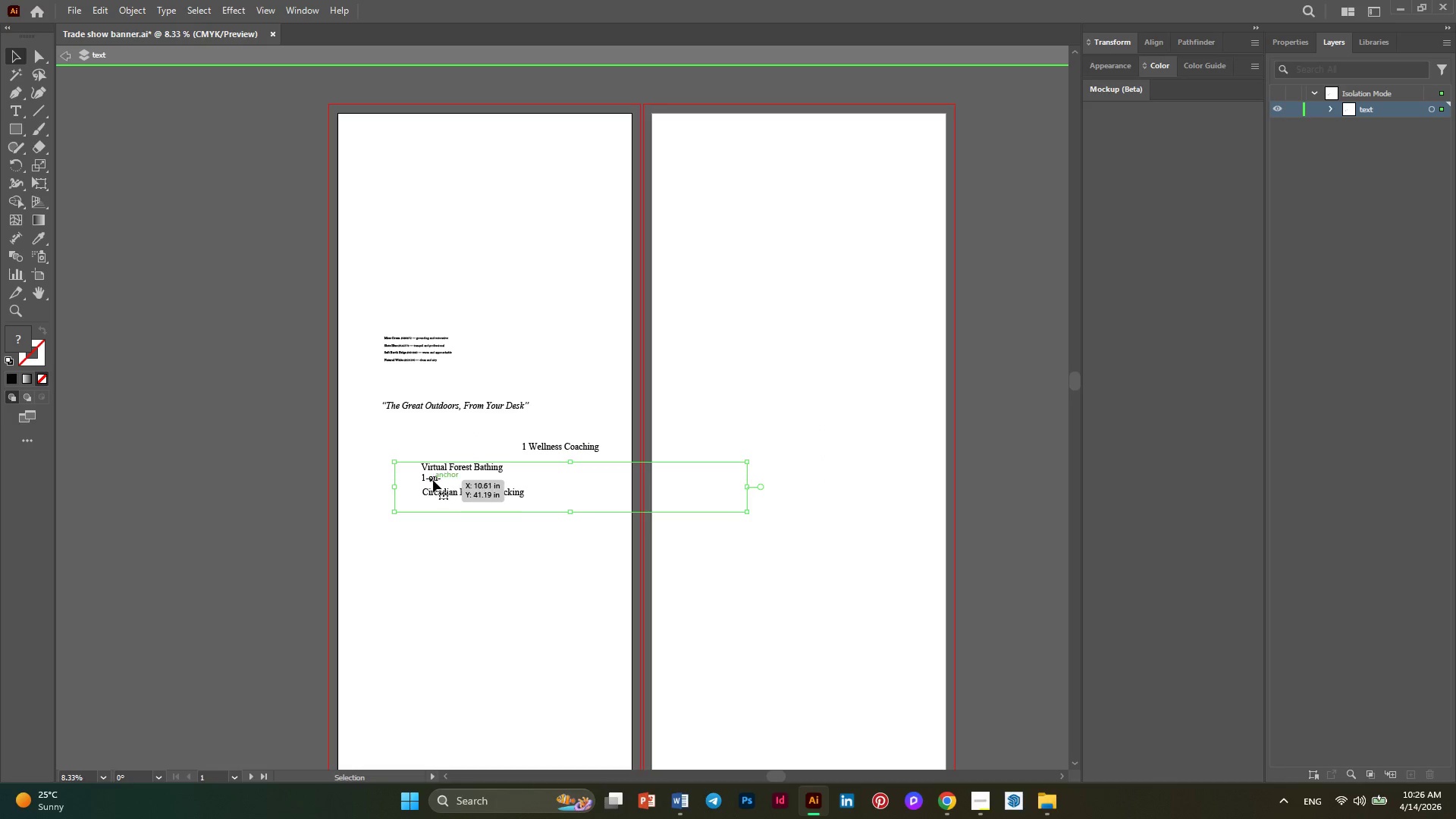 
left_click([433, 480])
 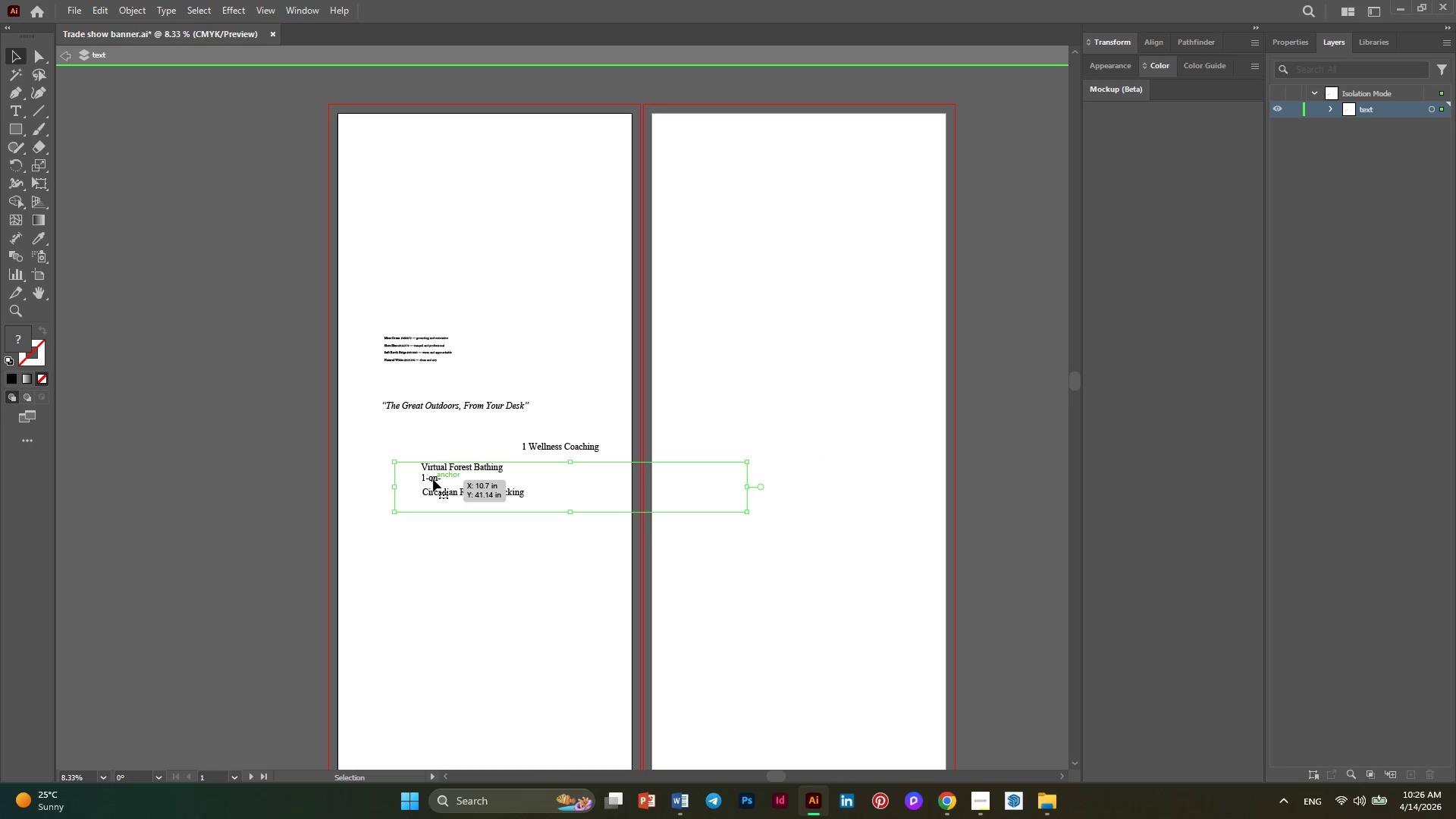 
left_click([433, 479])
 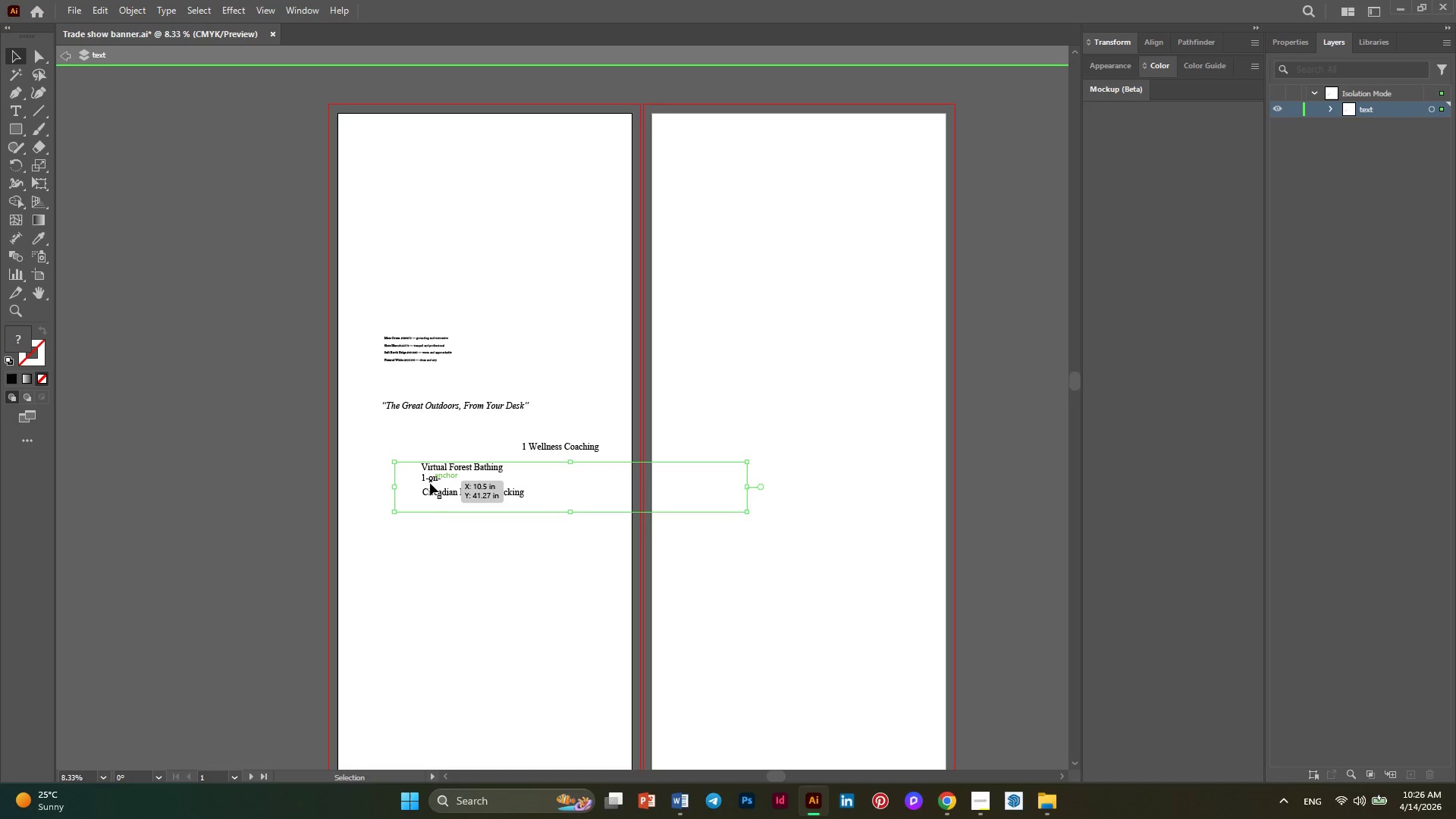 
hold_key(key=AltLeft, duration=0.31)
scroll: coordinate [430, 483], scroll_direction: up, amount: 2.0
 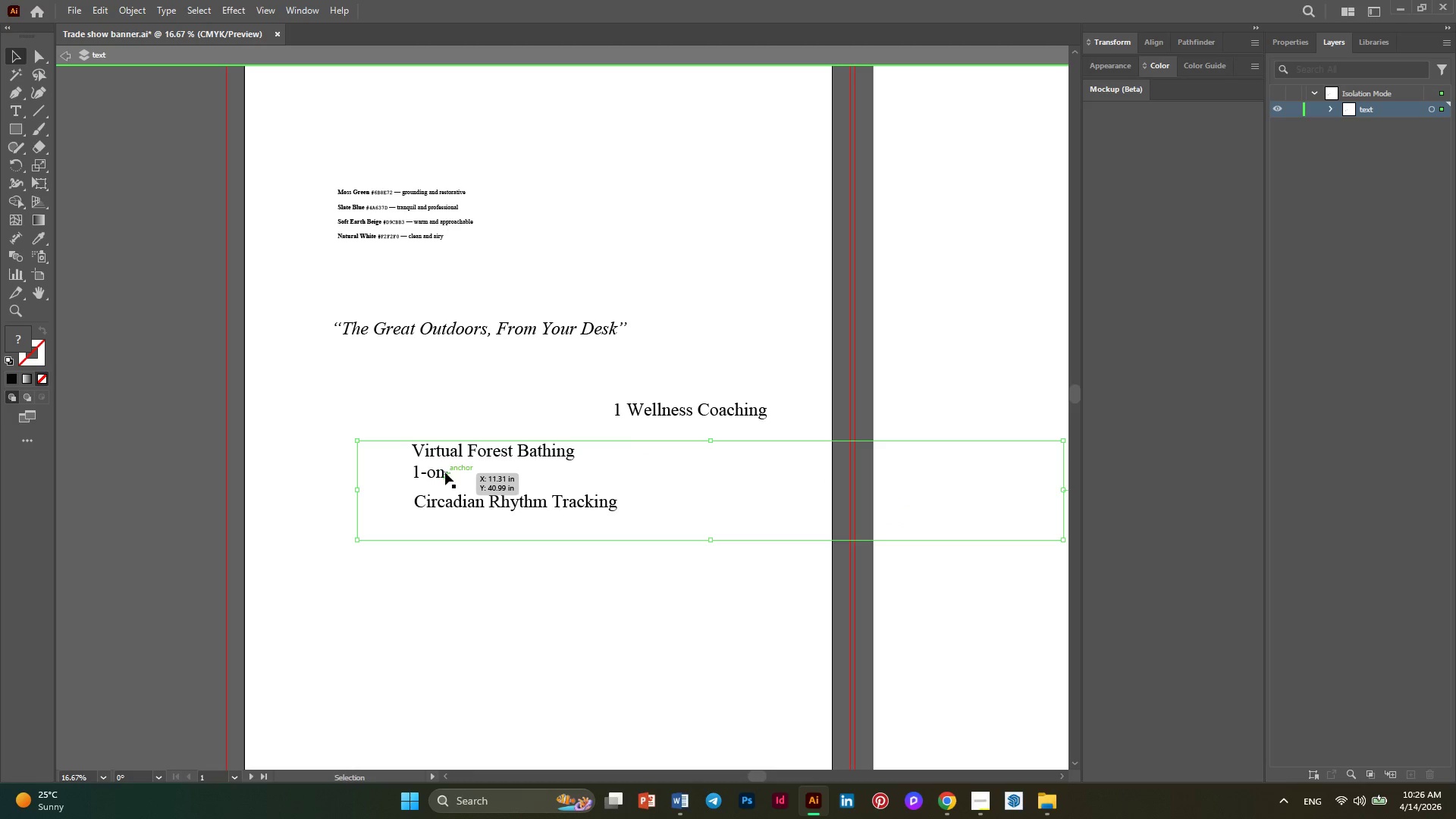 
left_click_drag(start_coordinate=[441, 473], to_coordinate=[663, 491])
 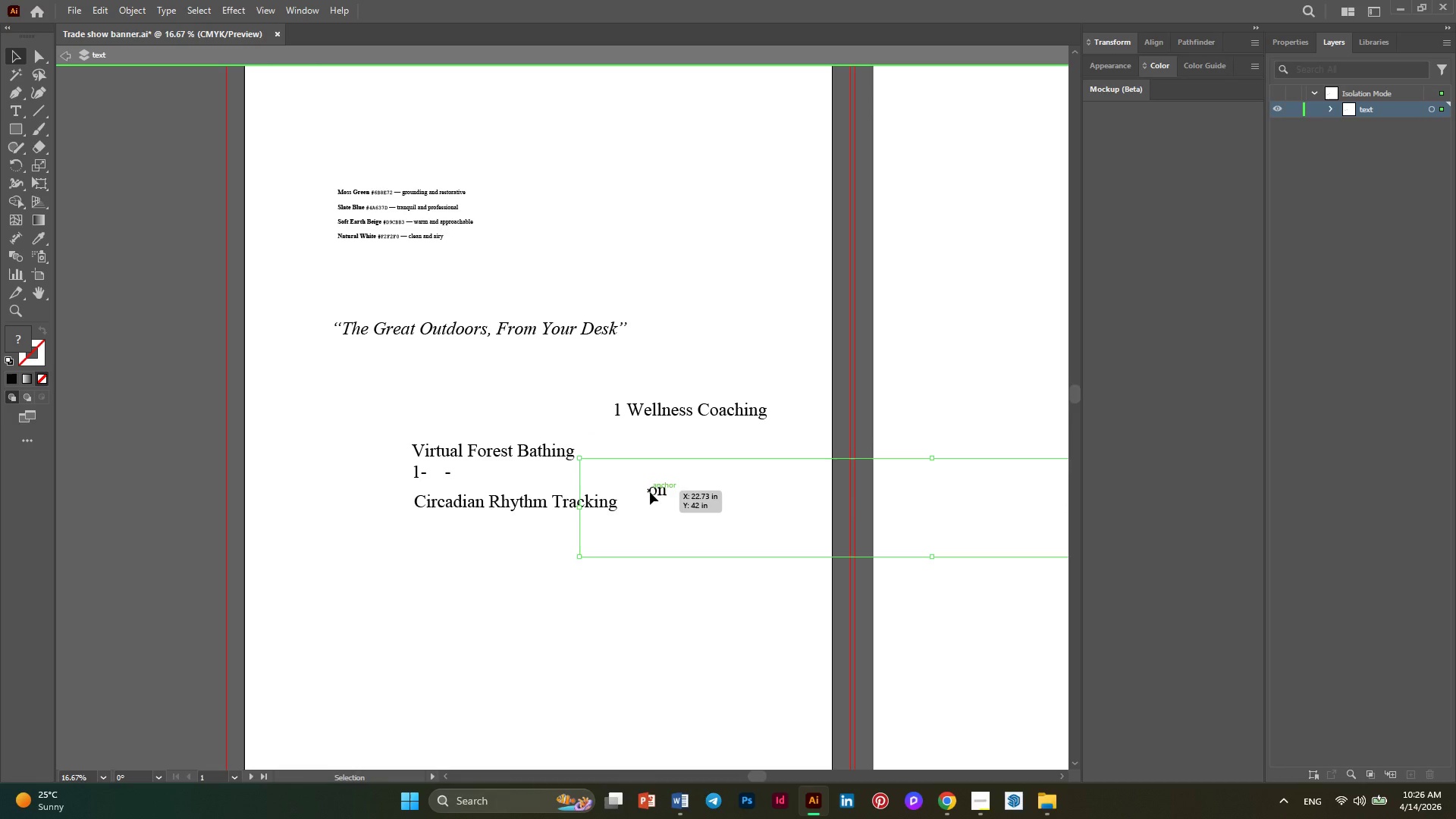 
double_click([650, 492])
 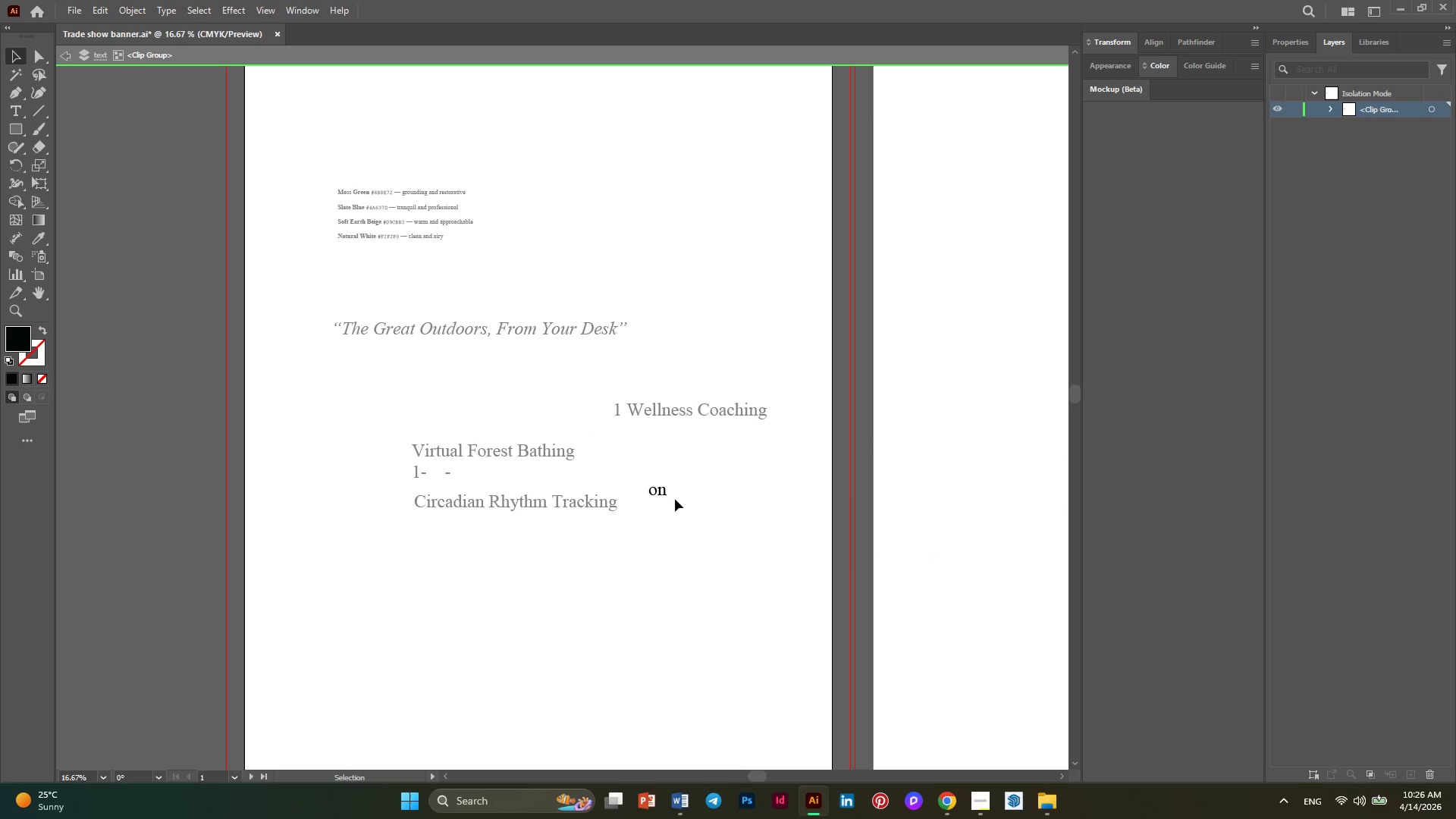 
left_click_drag(start_coordinate=[682, 496], to_coordinate=[619, 481])
 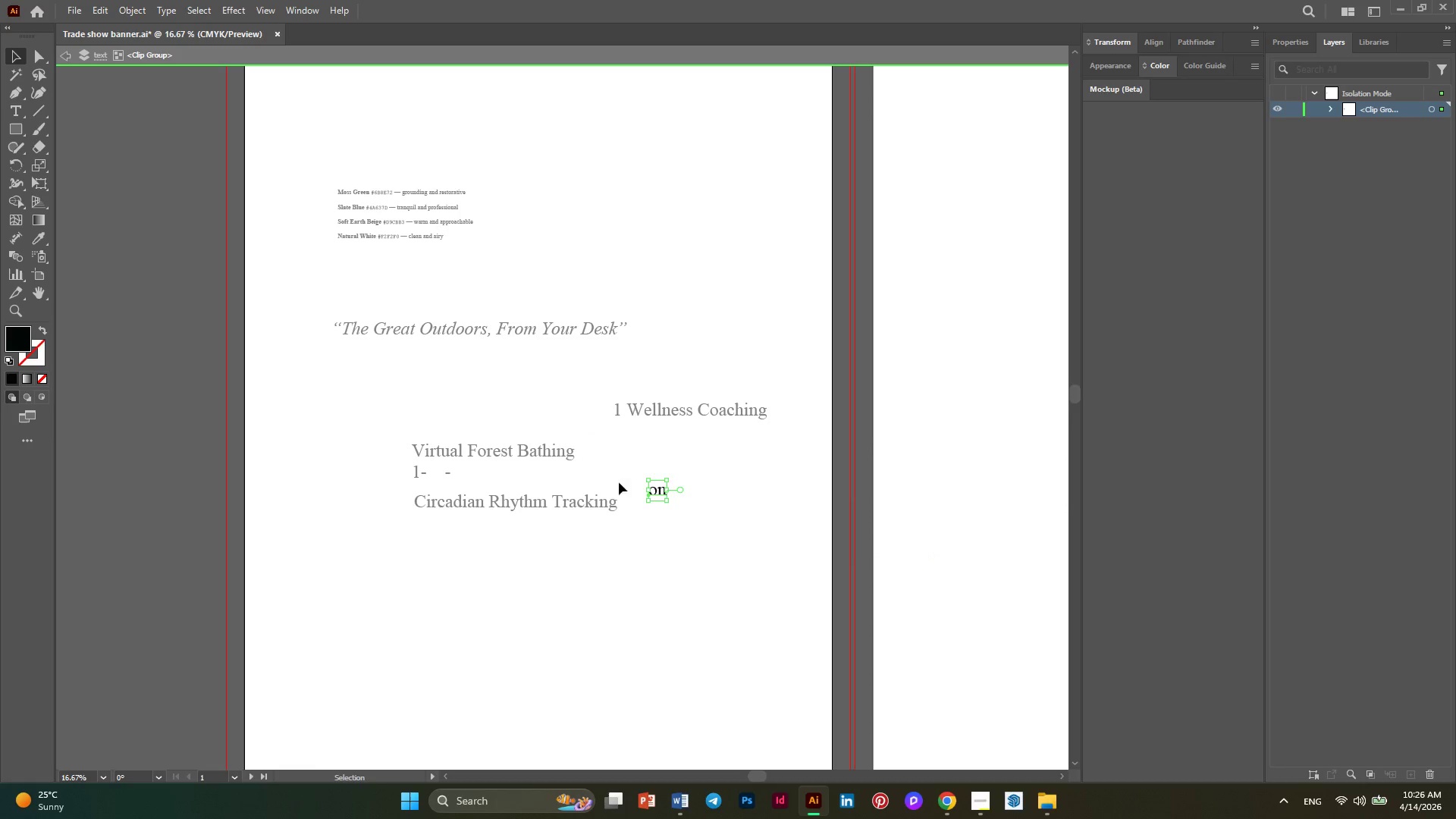 
key(Control+X)
 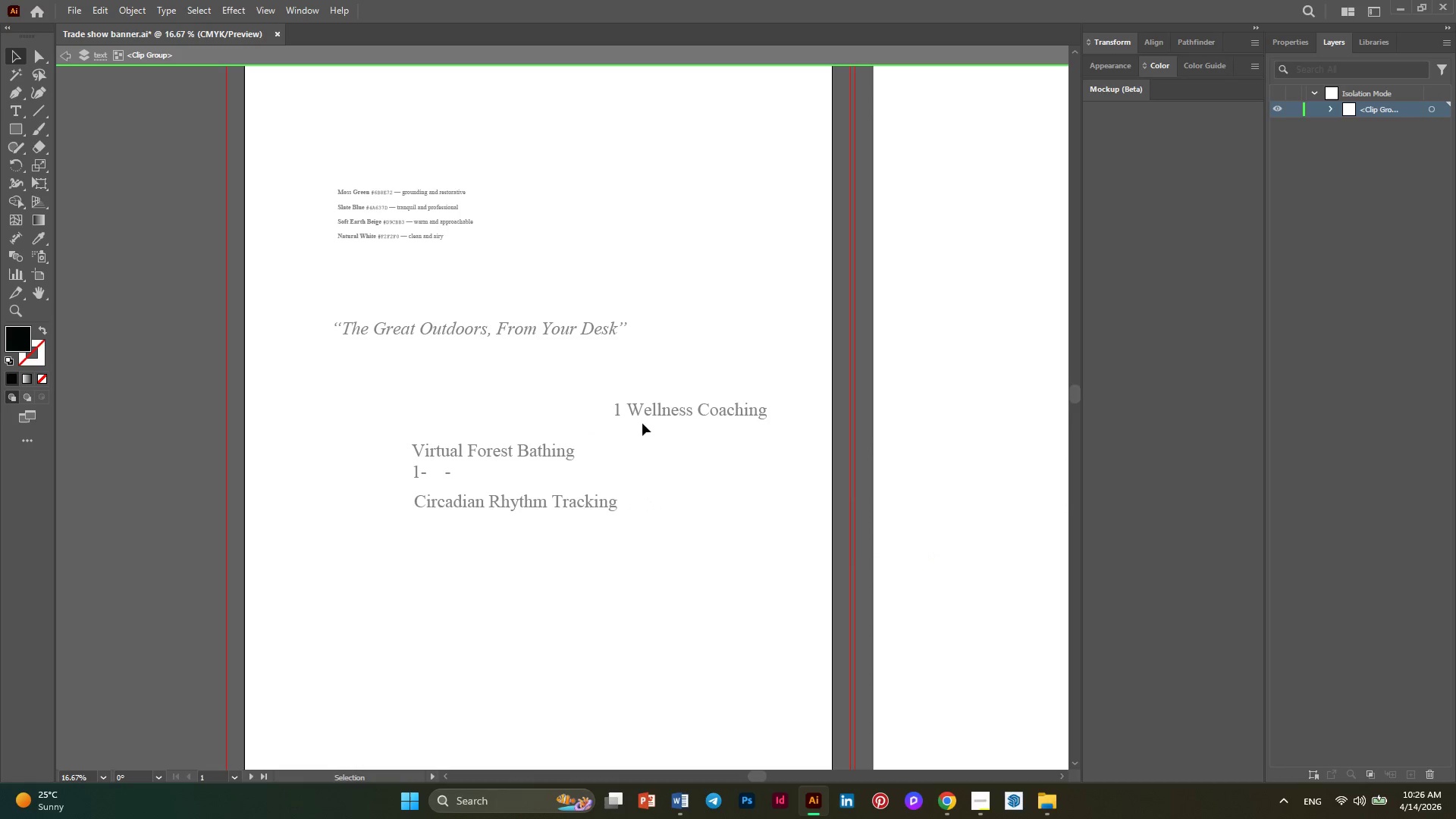 
left_click([638, 404])
 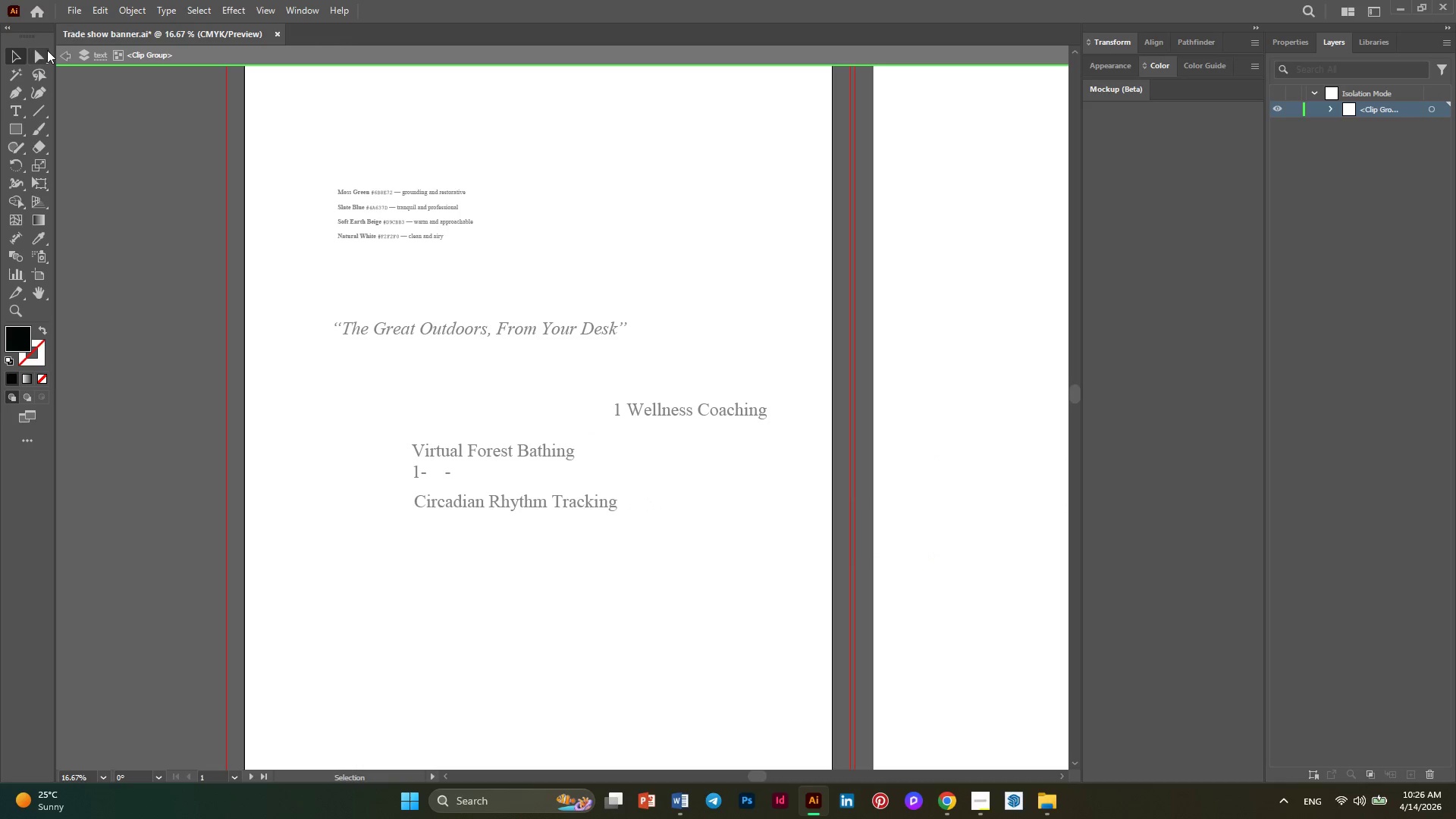 
left_click([71, 61])
 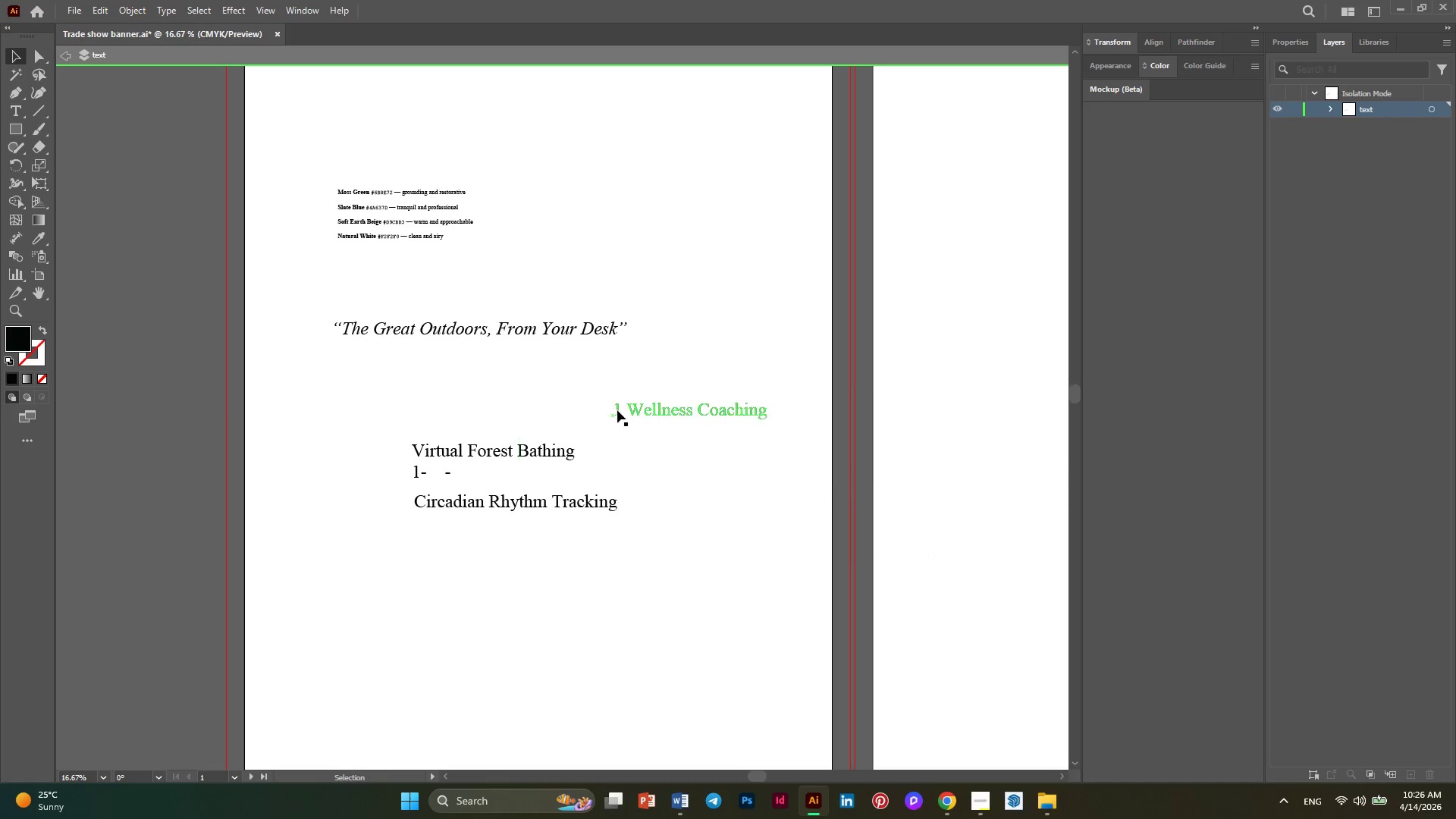 
left_click([640, 414])
 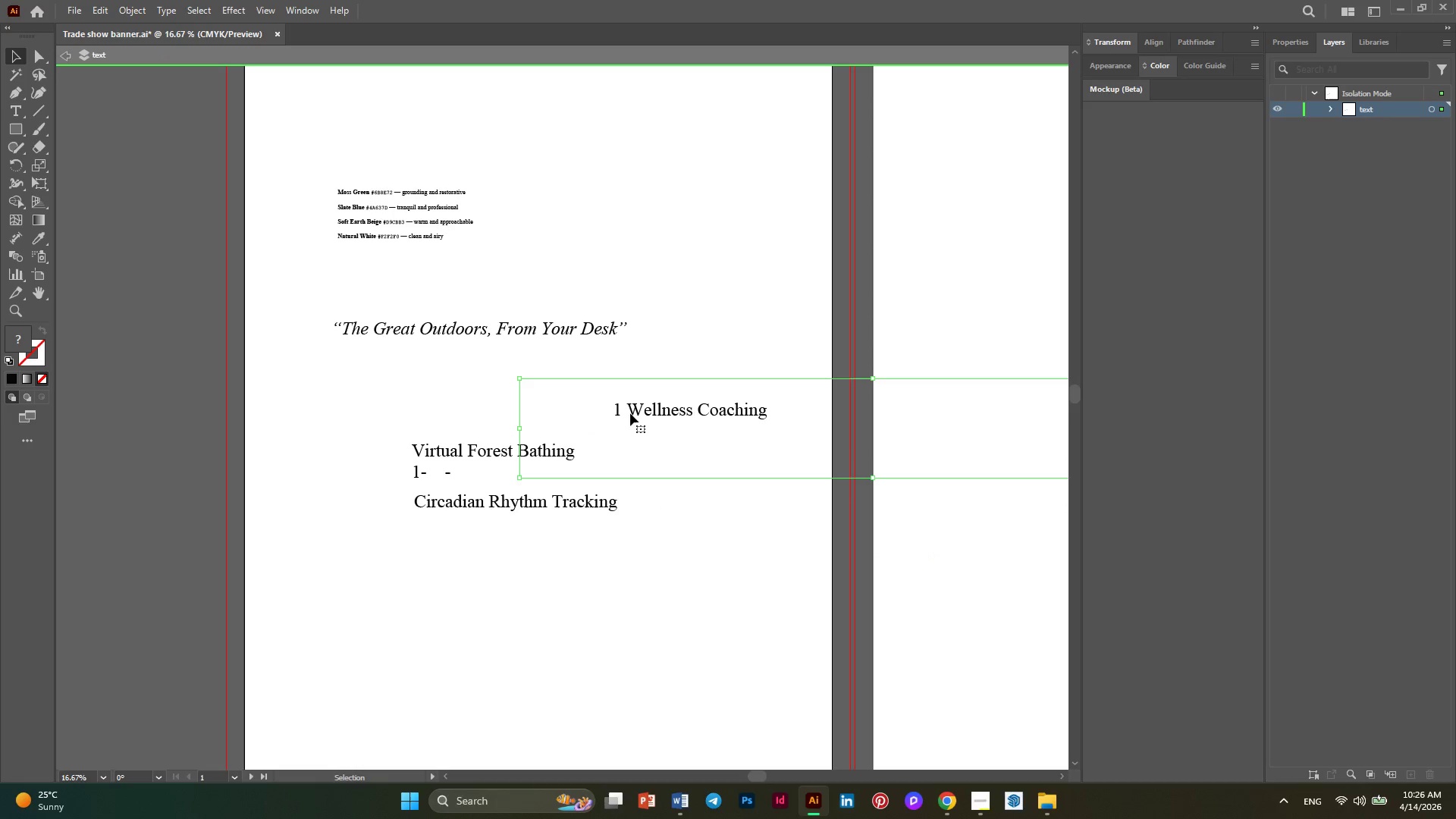 
double_click([635, 413])
 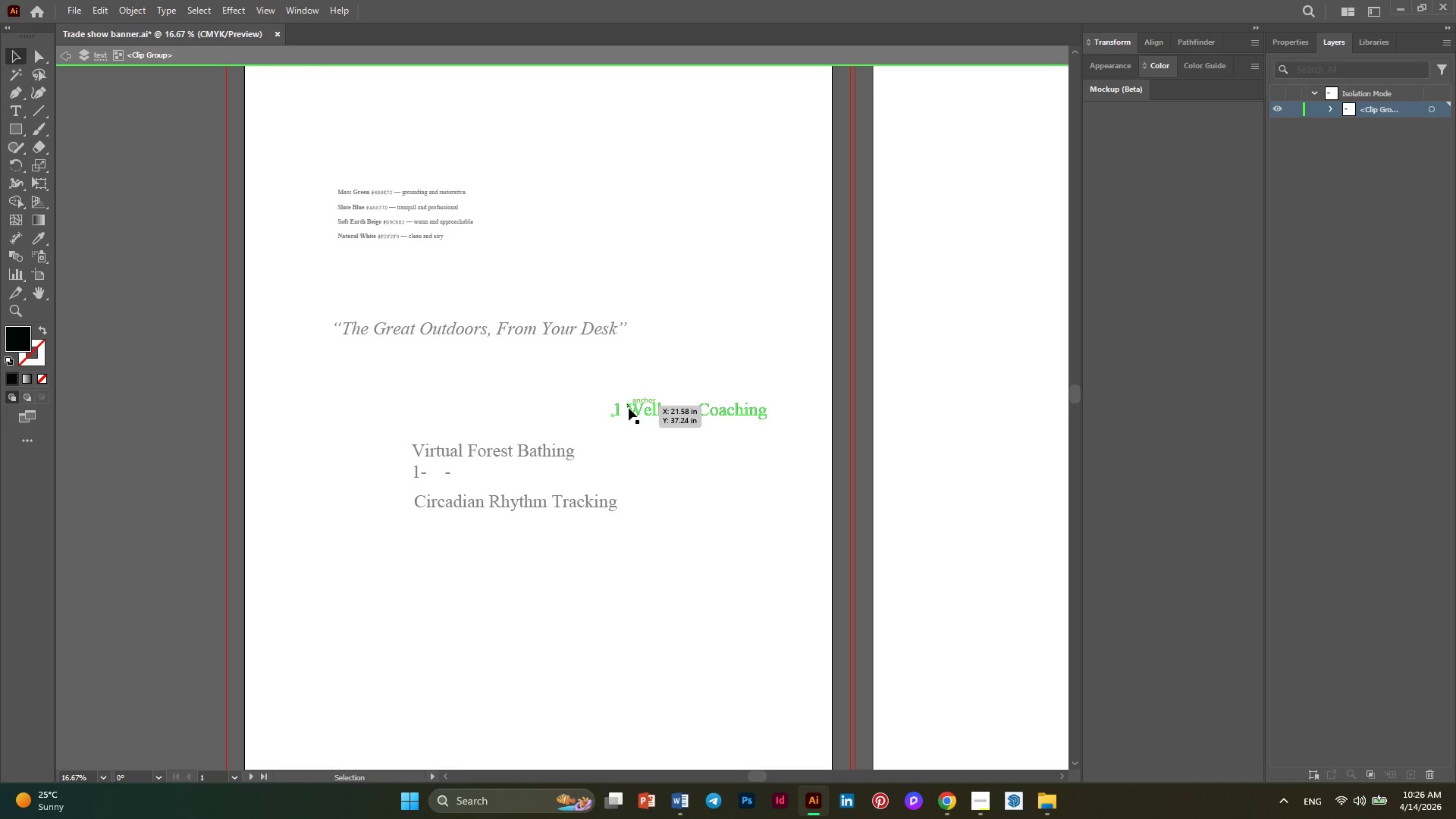 
left_click([635, 408])
 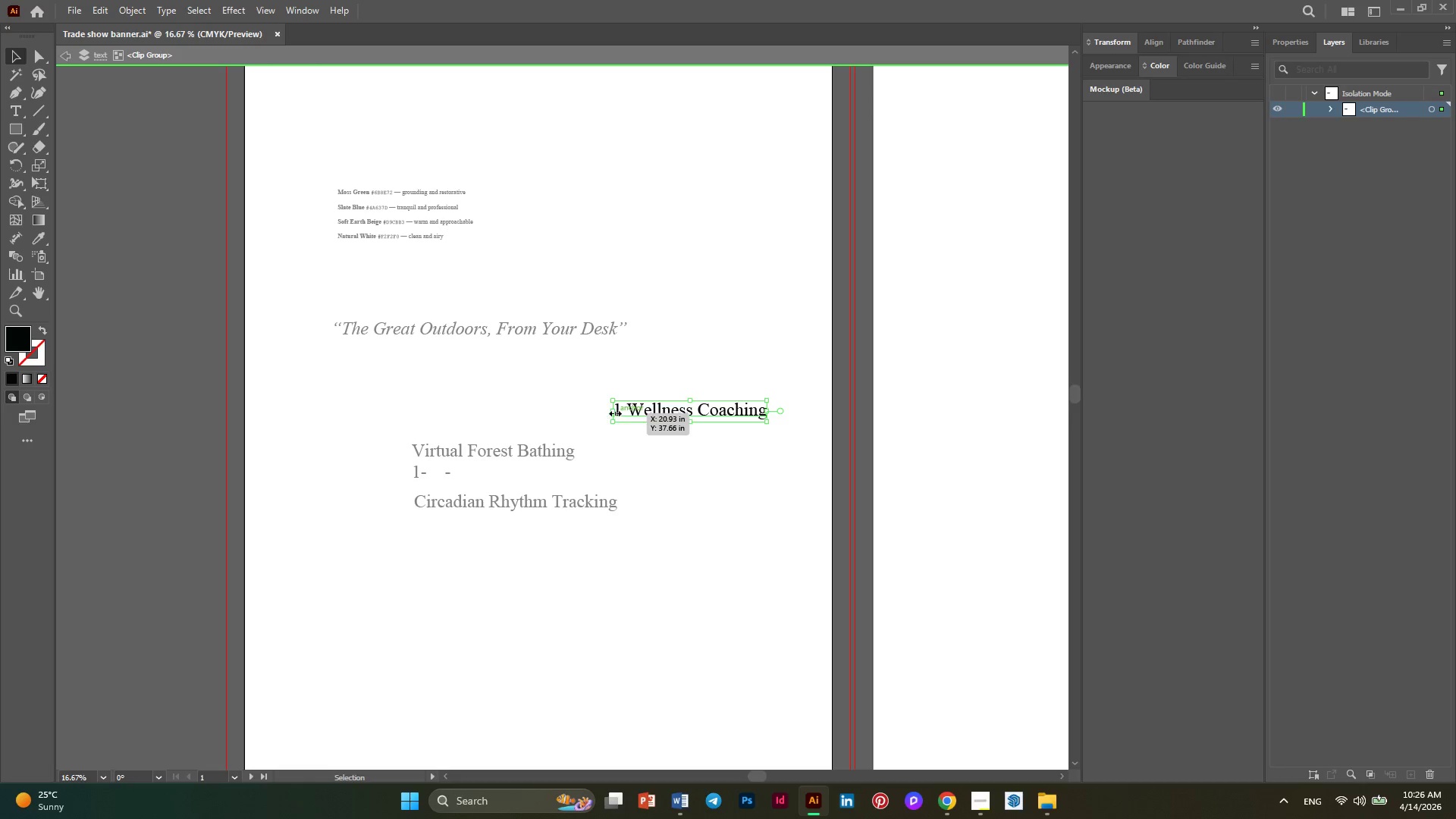 
left_click_drag(start_coordinate=[613, 412], to_coordinate=[570, 422])
 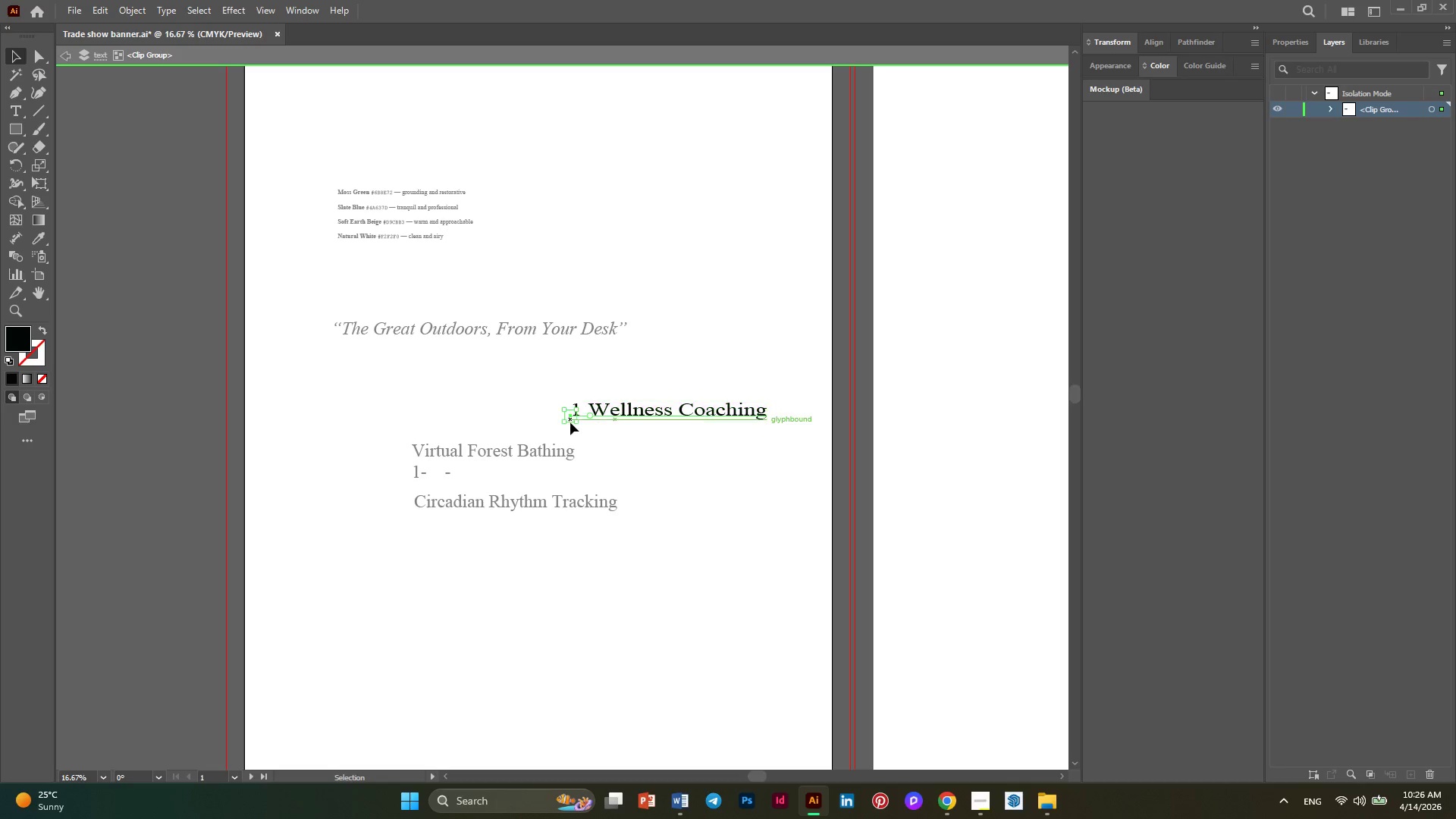 
left_click([570, 422])
 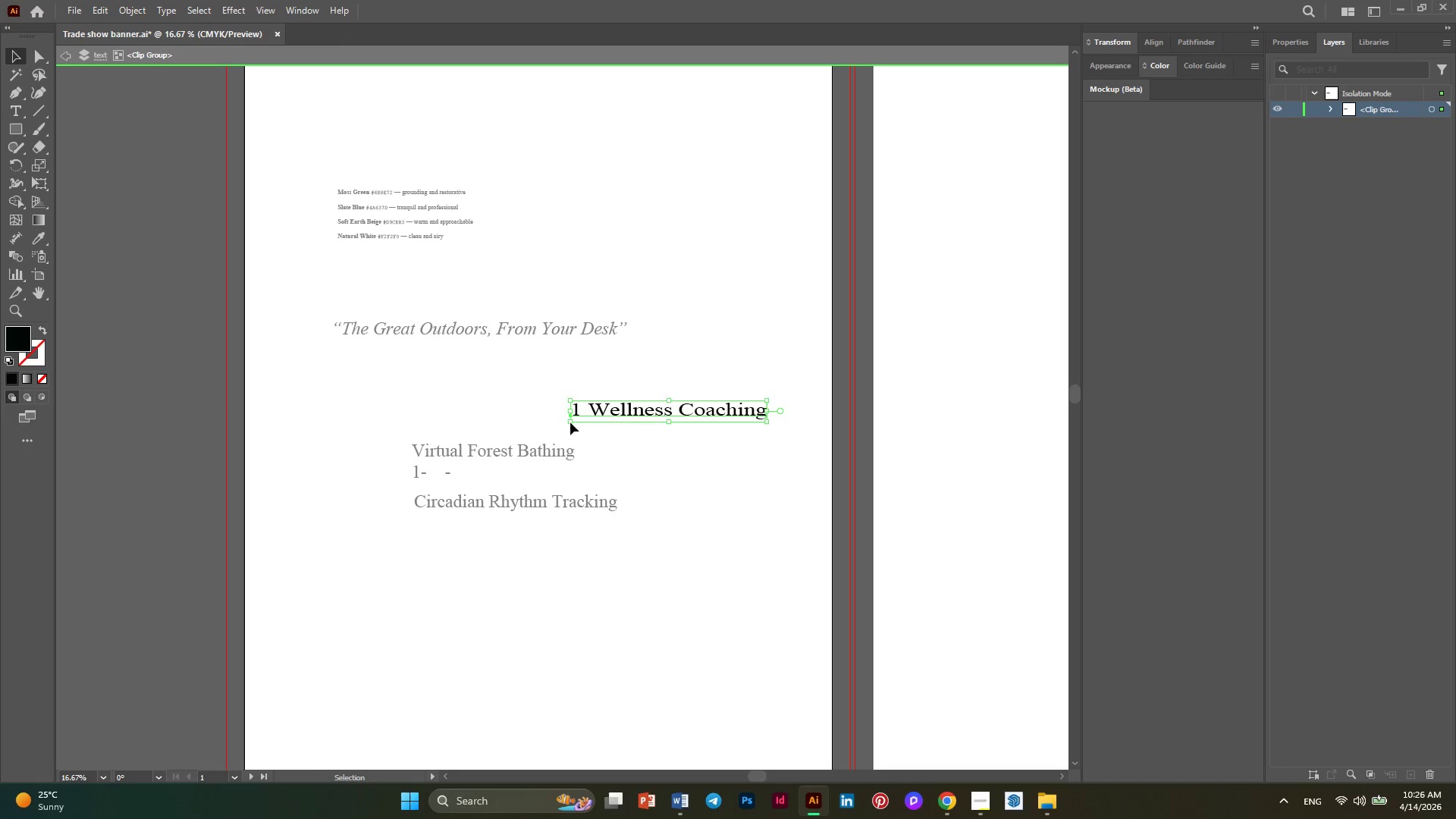 
key(Control+Z)
 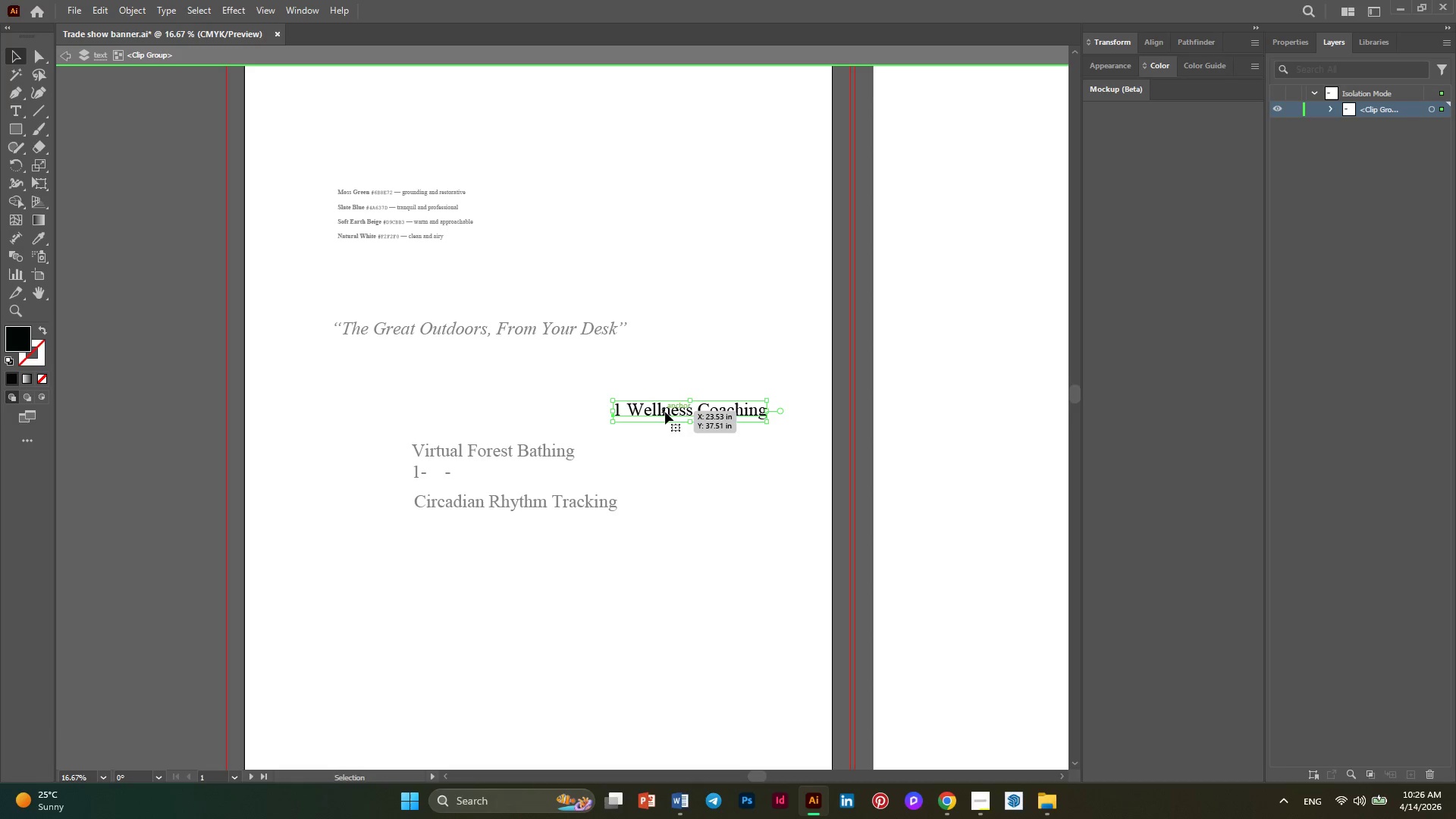 
double_click([665, 412])
 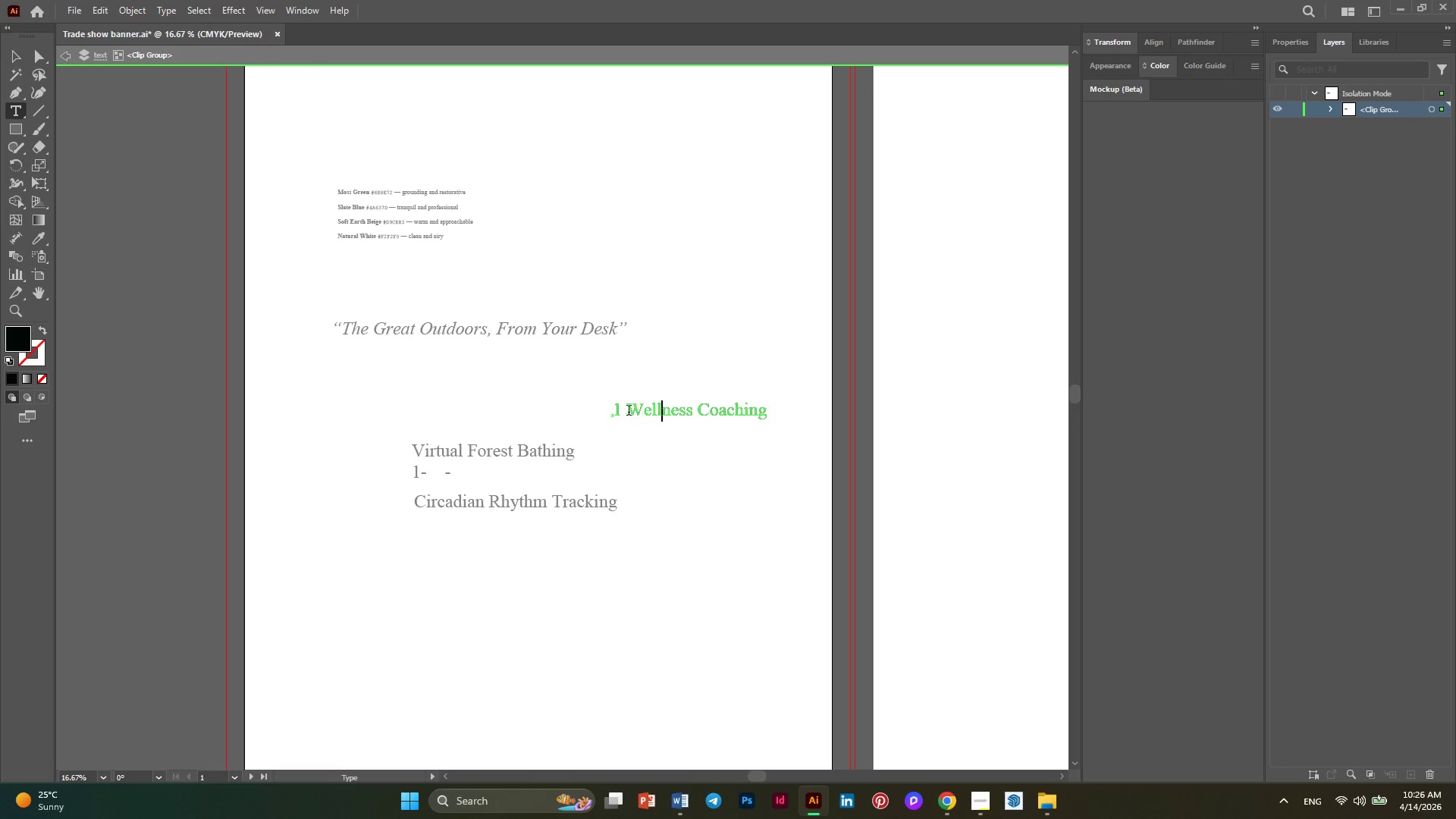 
left_click([628, 411])
 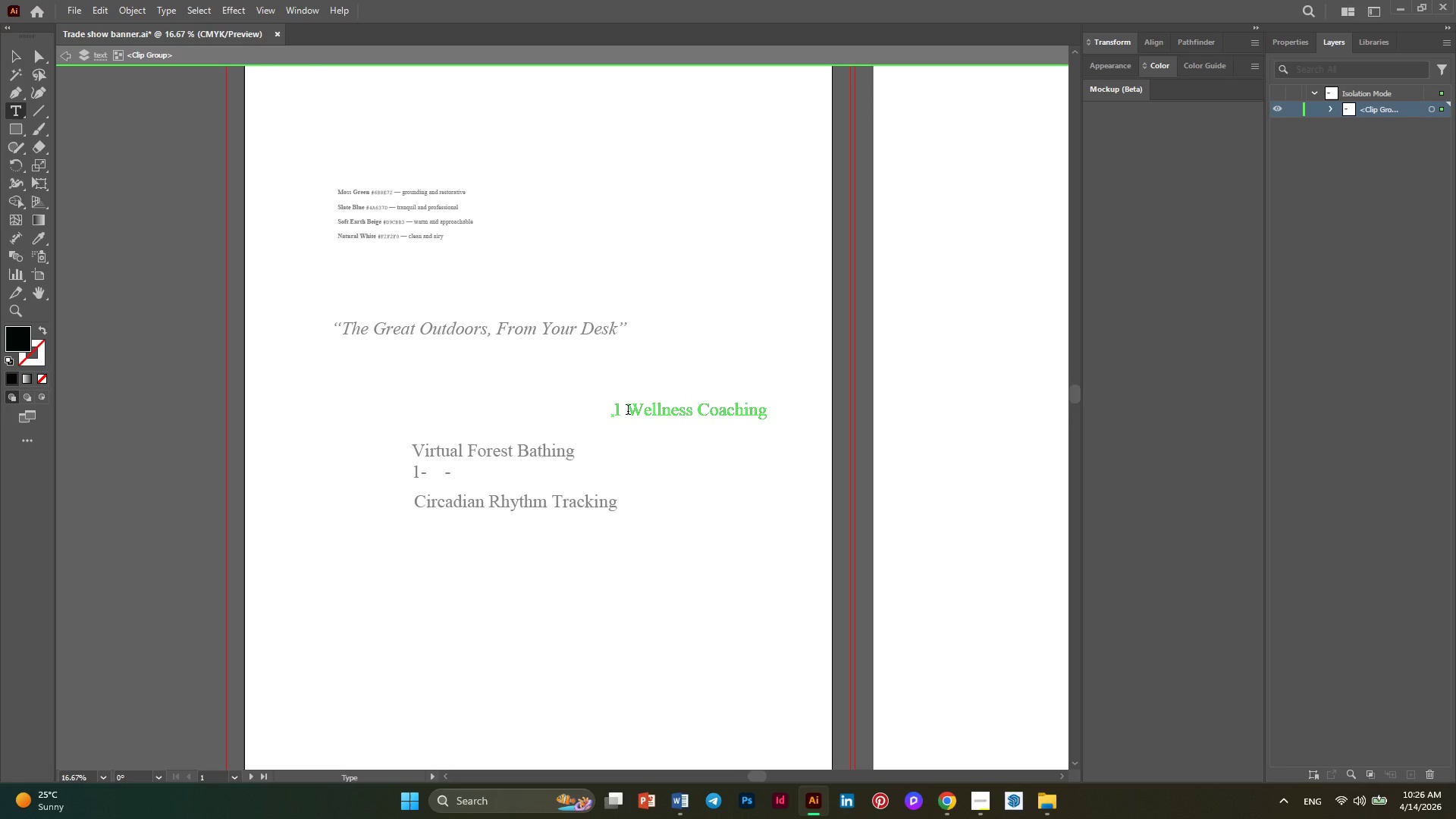 
key(ArrowLeft)
 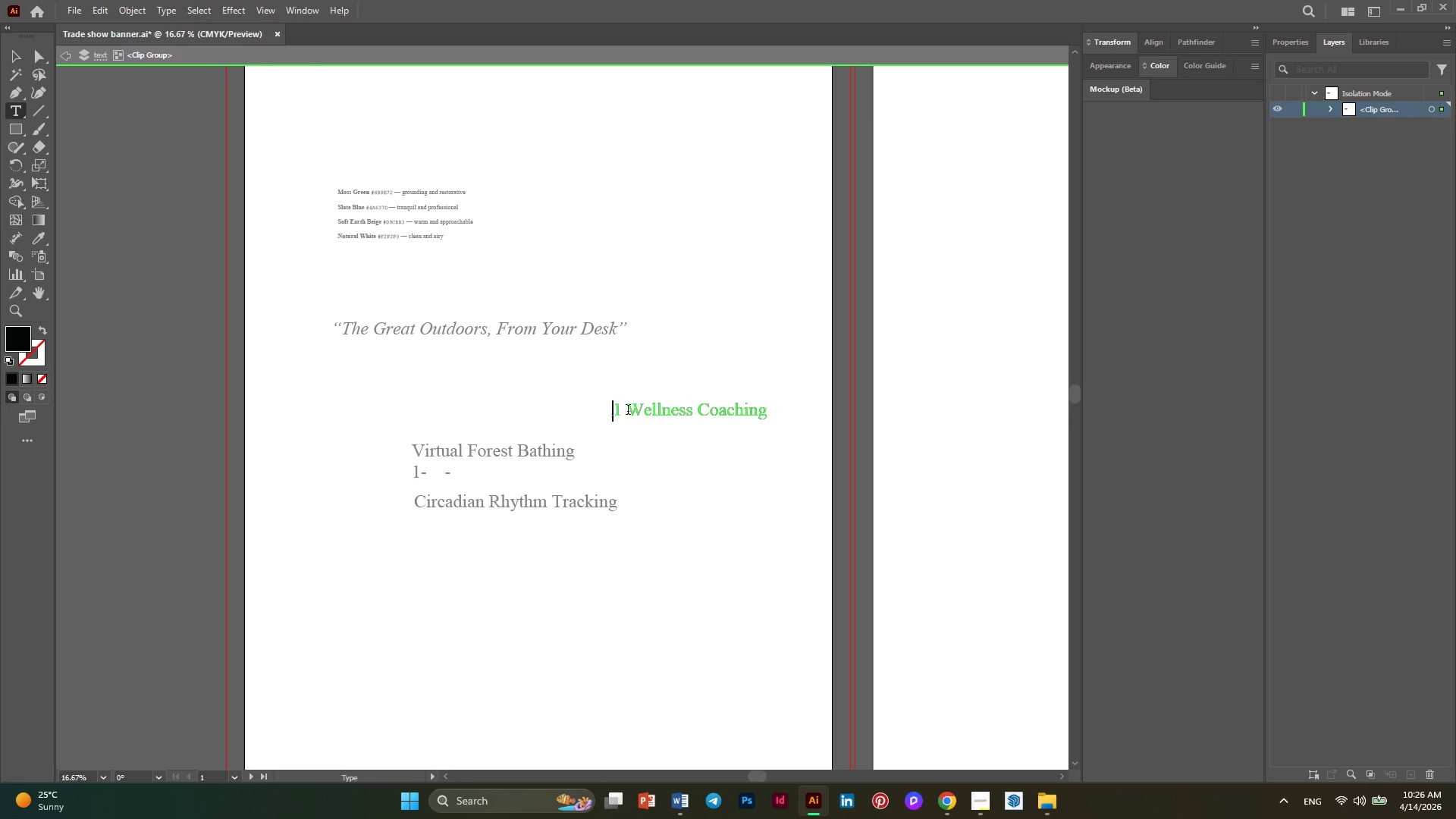 
key(ArrowLeft)
 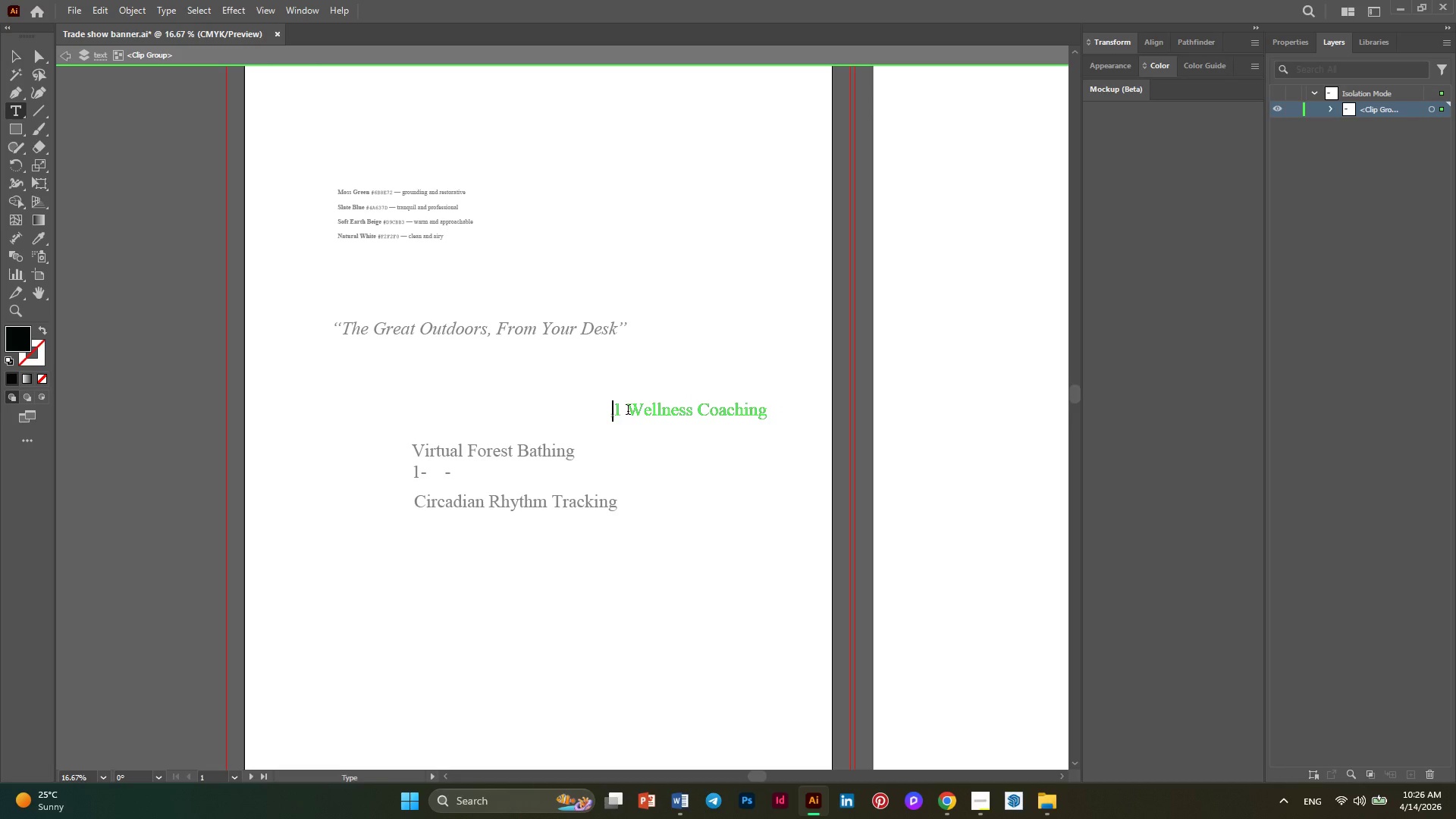 
key(Control+V)
 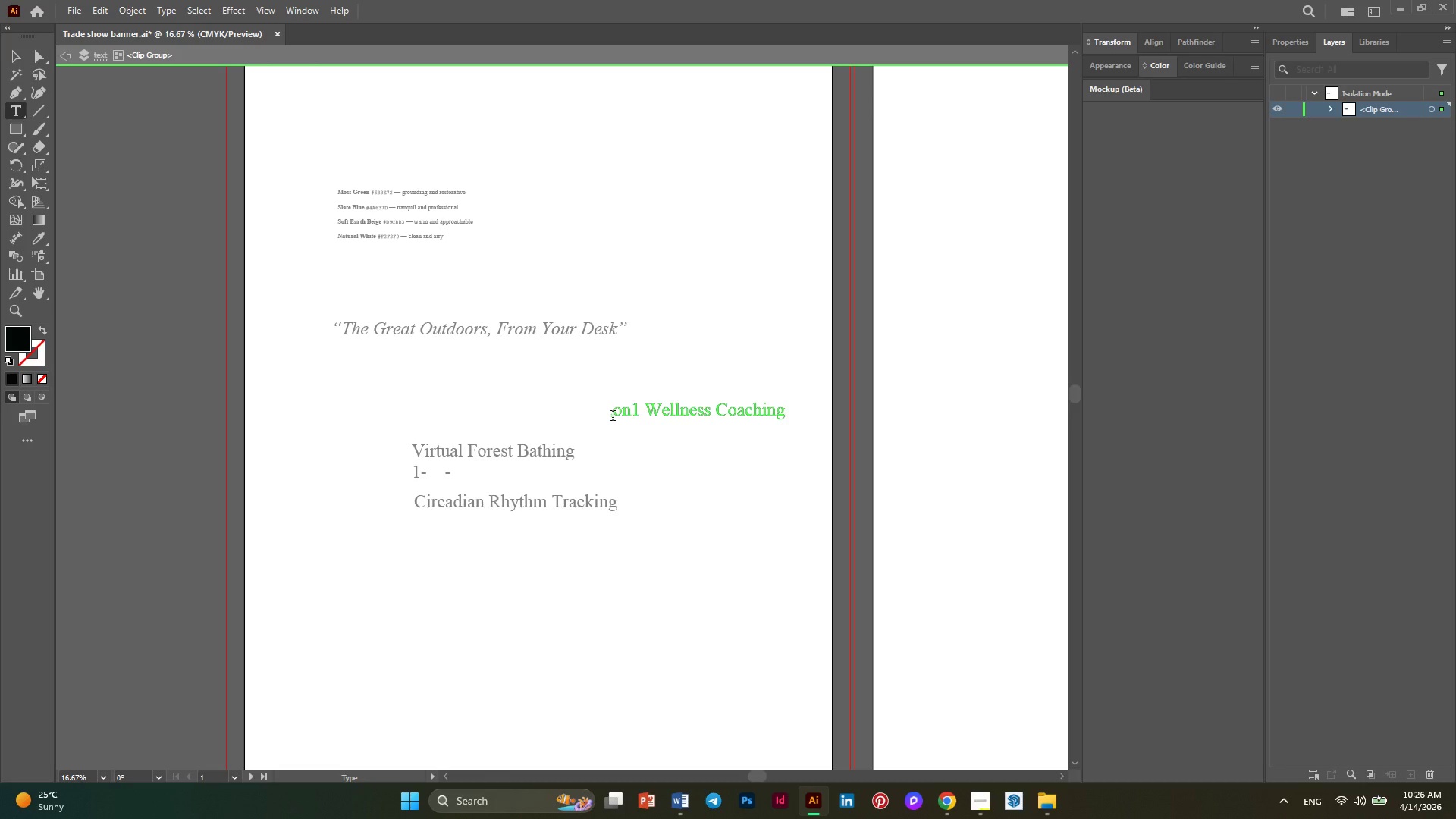 
key(ArrowLeft)
 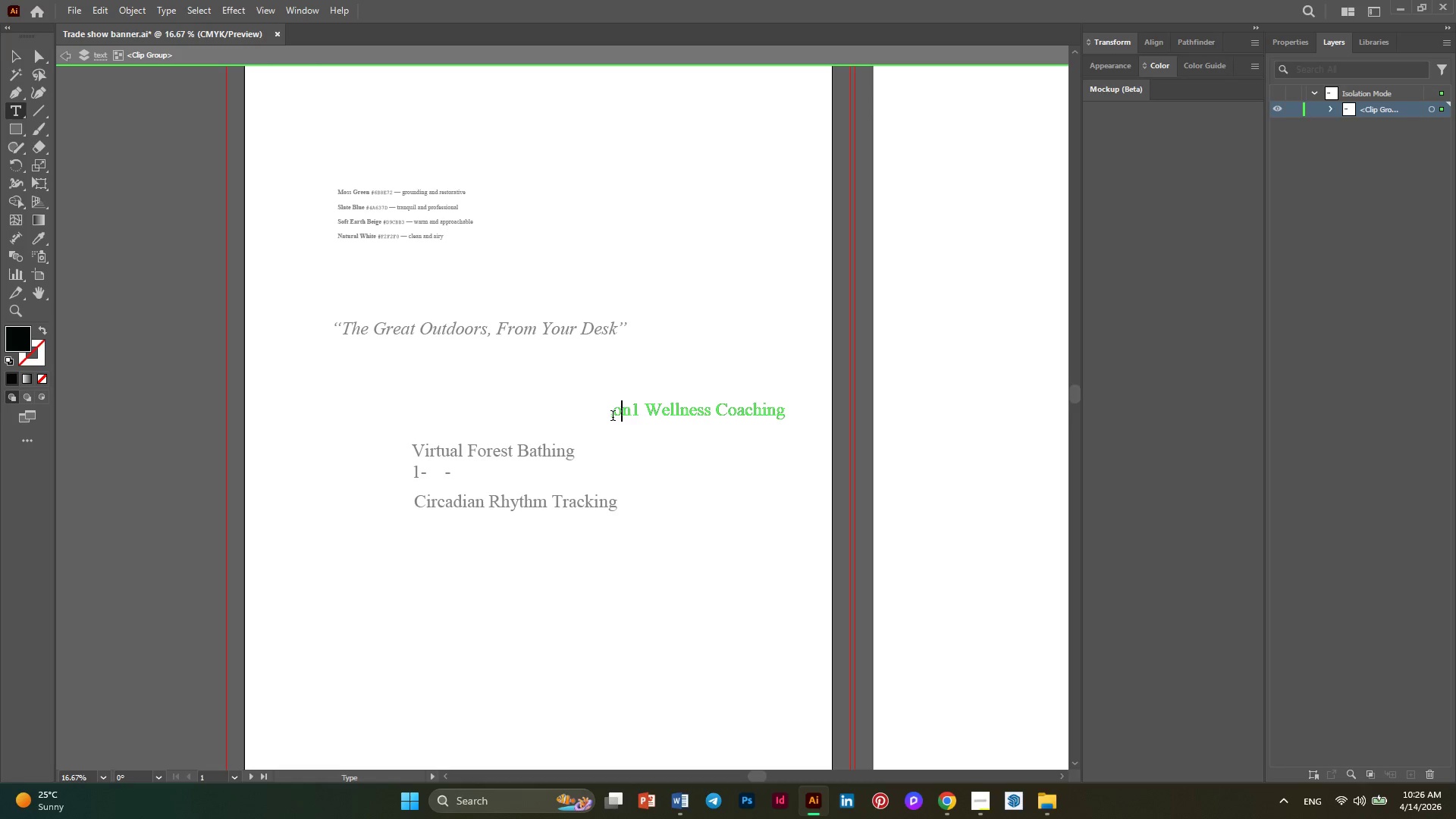 
key(ArrowLeft)
 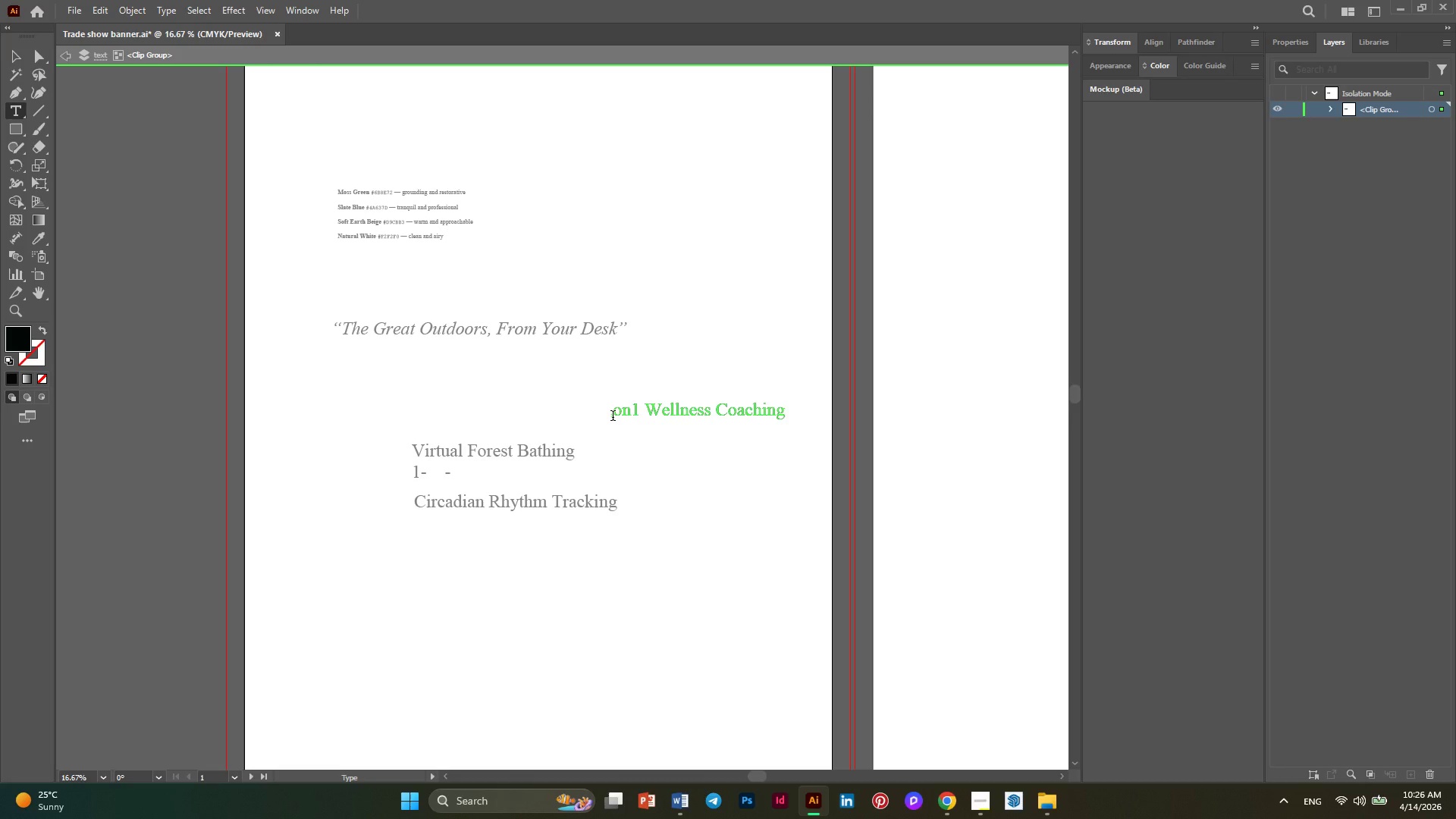 
key(Numpad1)
 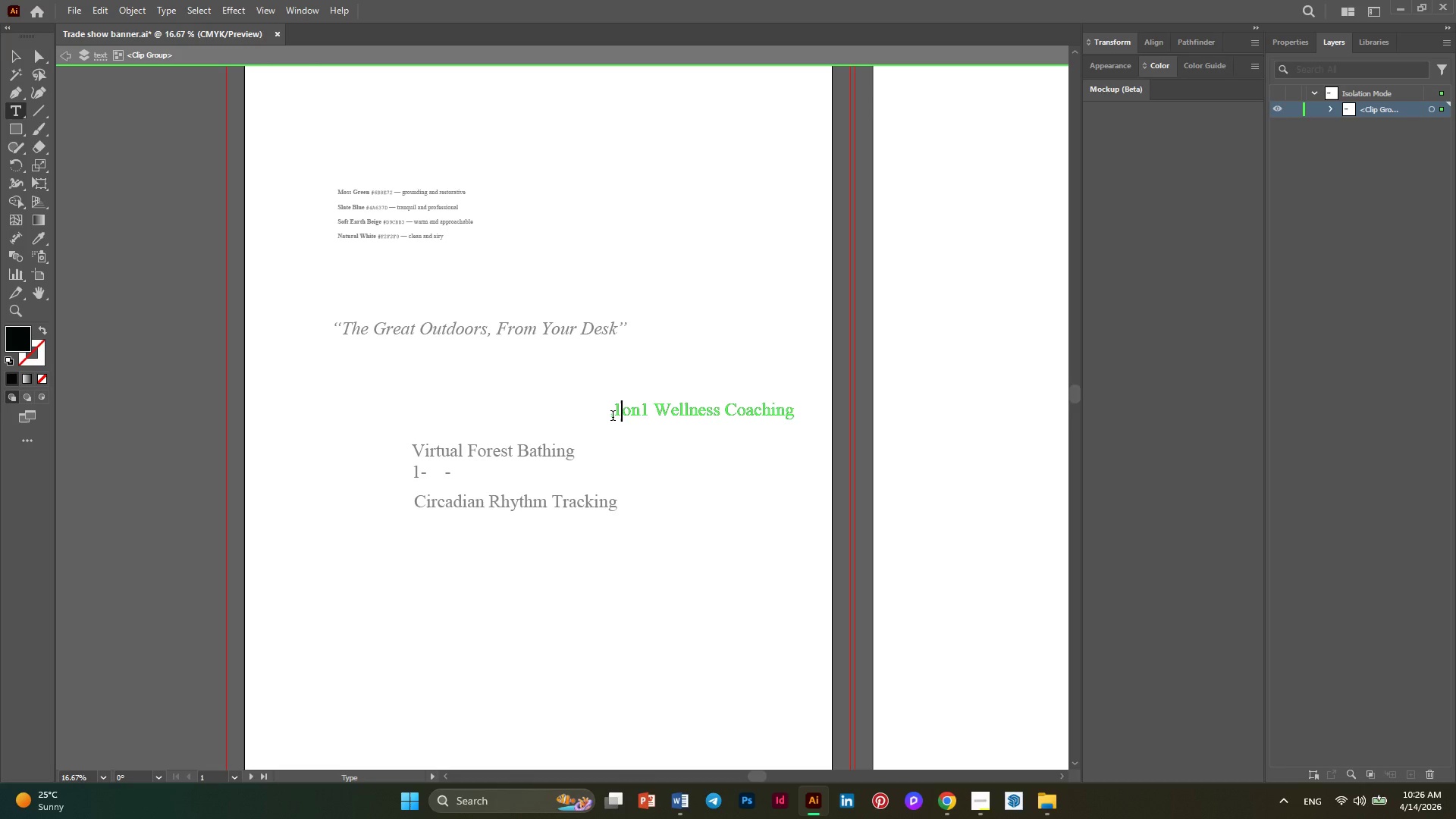 
key(Space)
 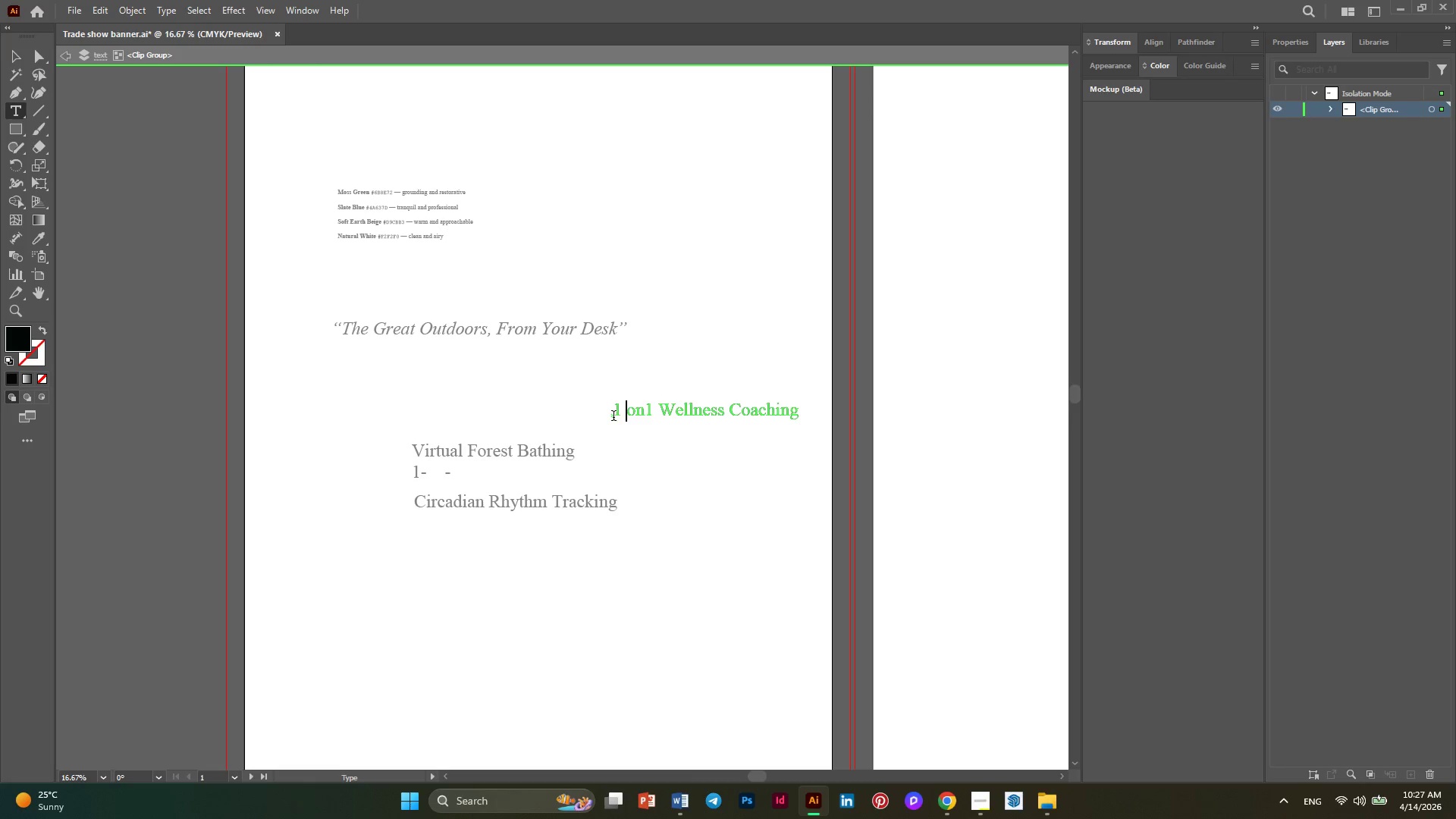 
key(ArrowRight)
 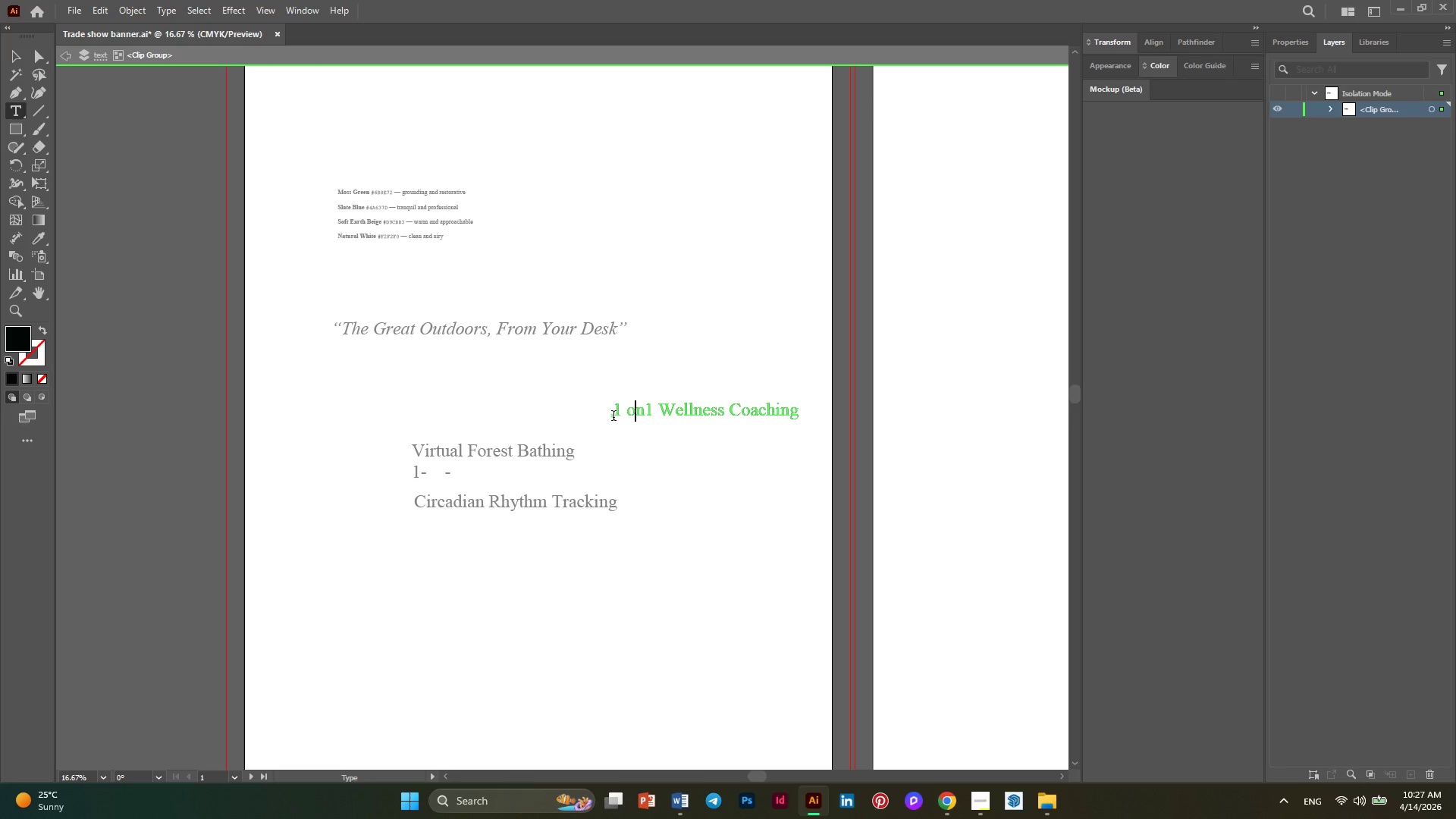 
key(ArrowRight)
 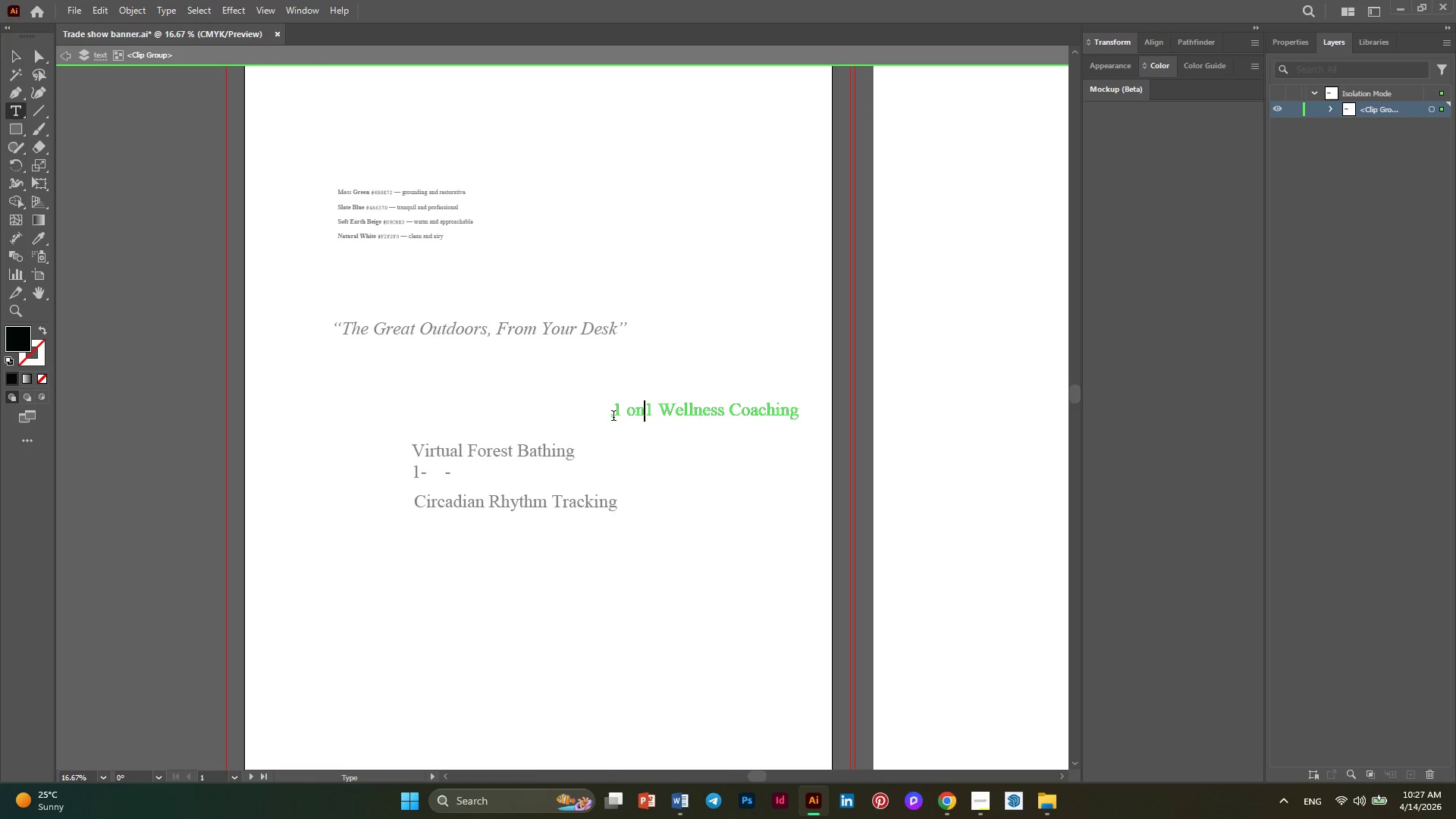 
key(Space)
 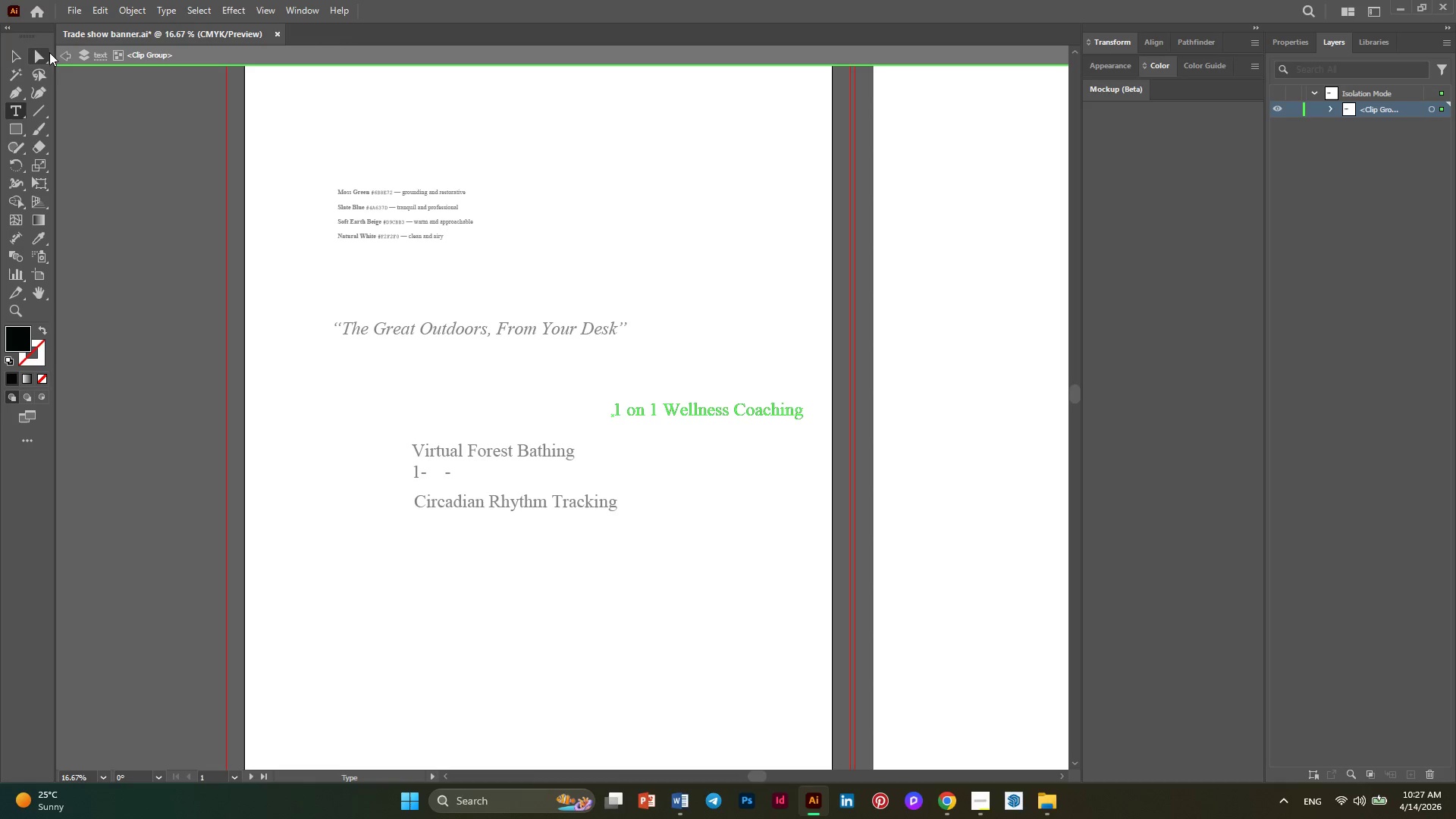 
left_click([64, 55])
 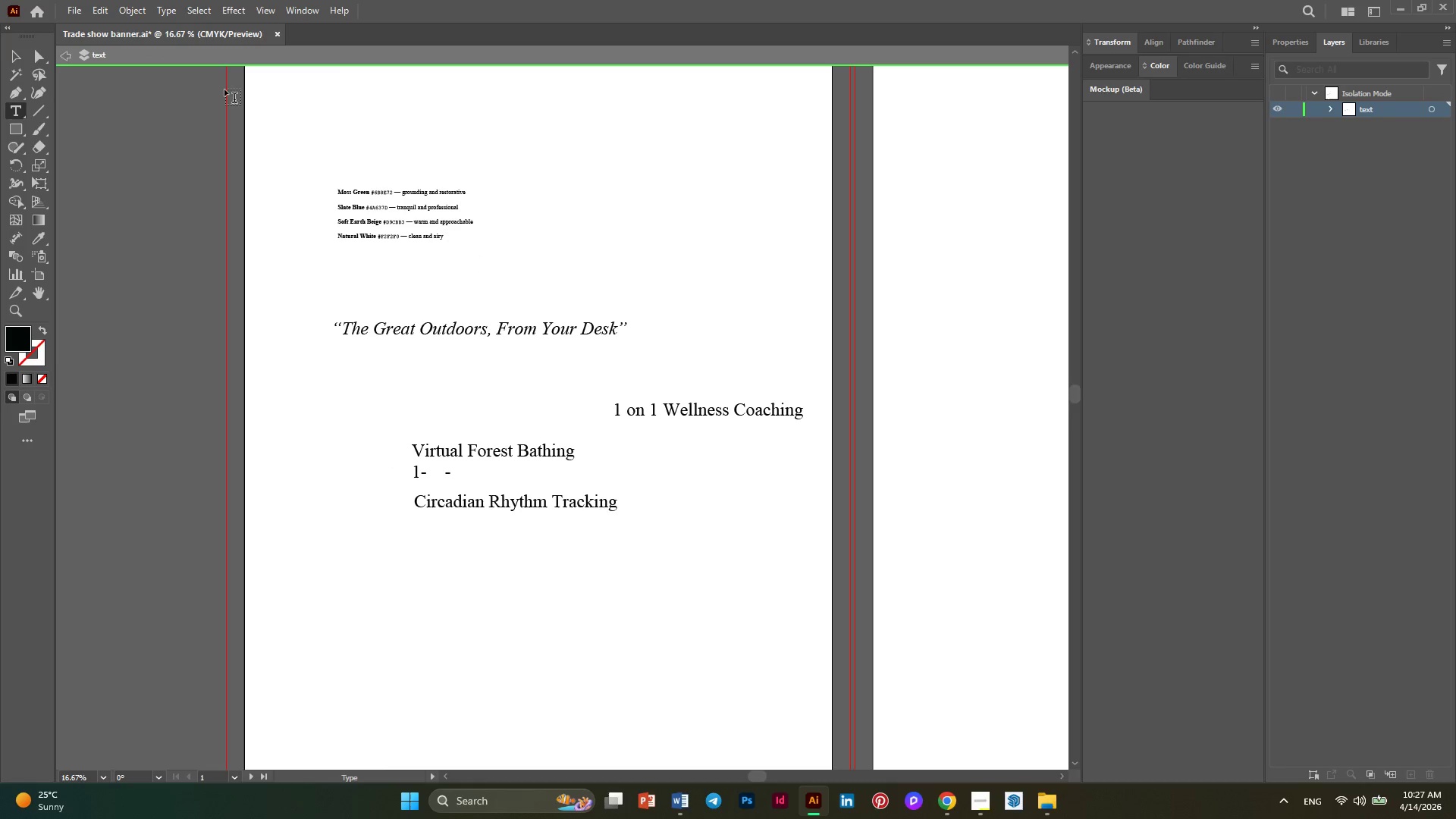 
left_click([71, 52])
 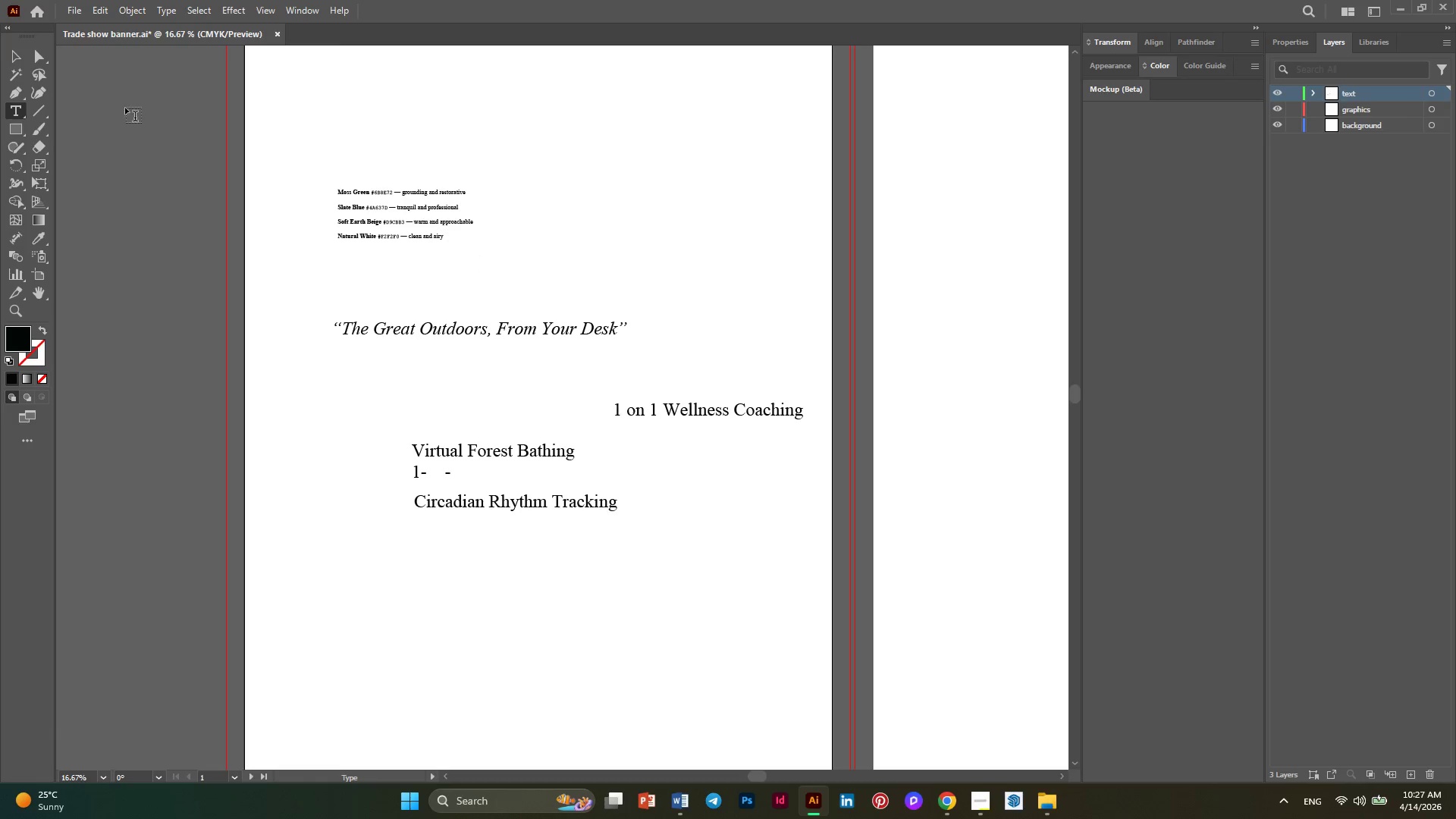 
left_click([12, 57])
 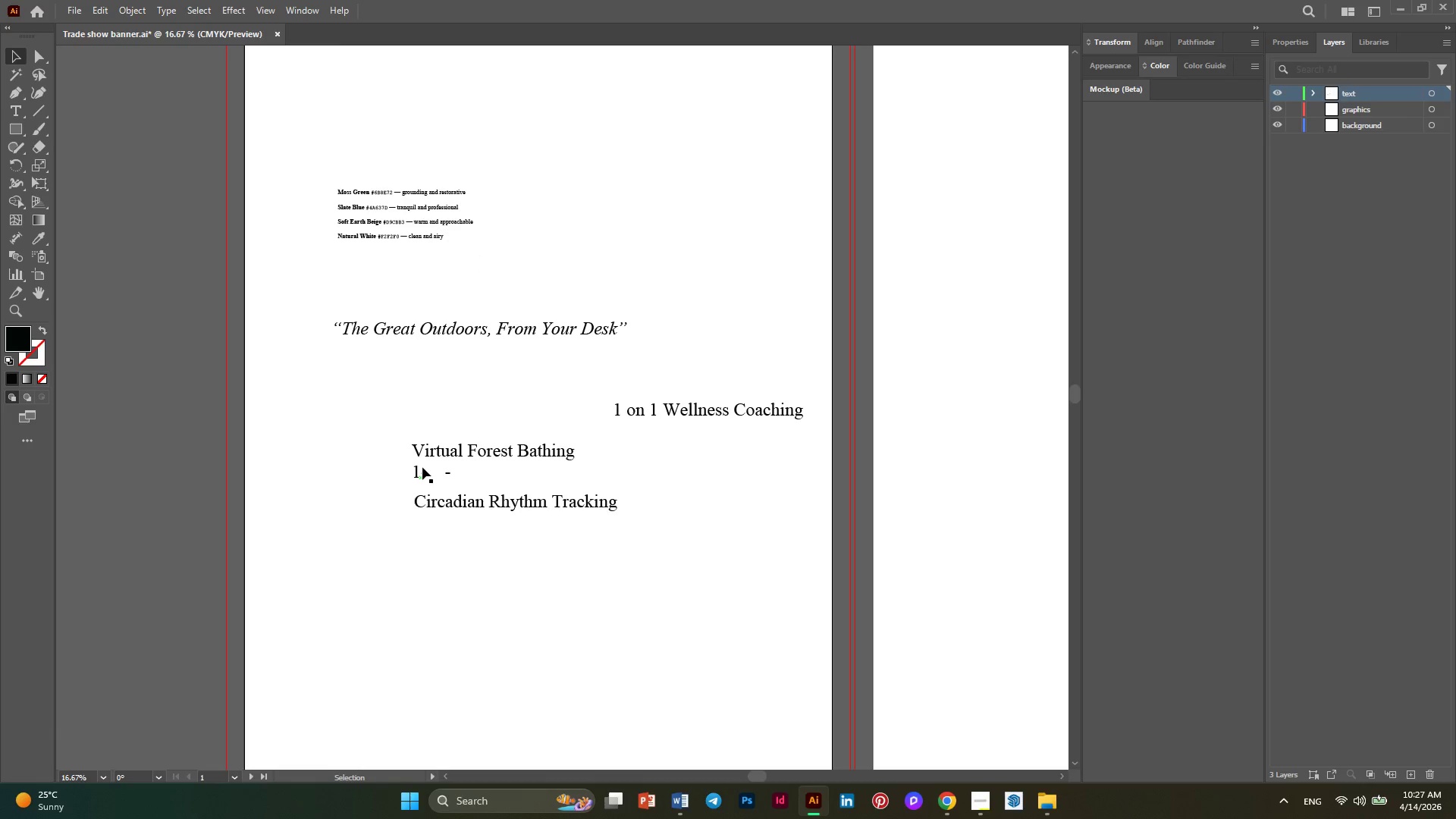 
left_click([413, 472])
 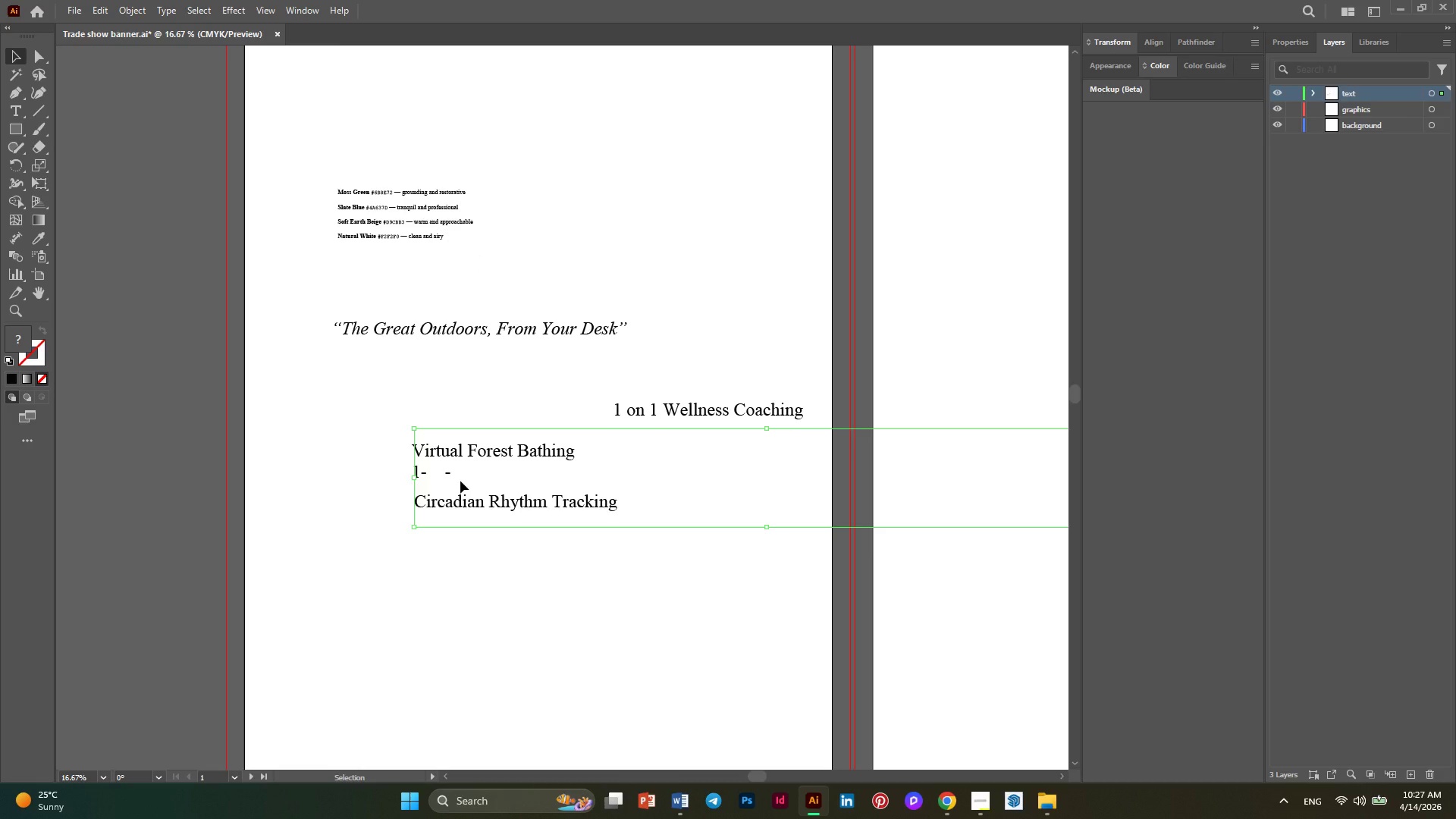 
key(Delete)
 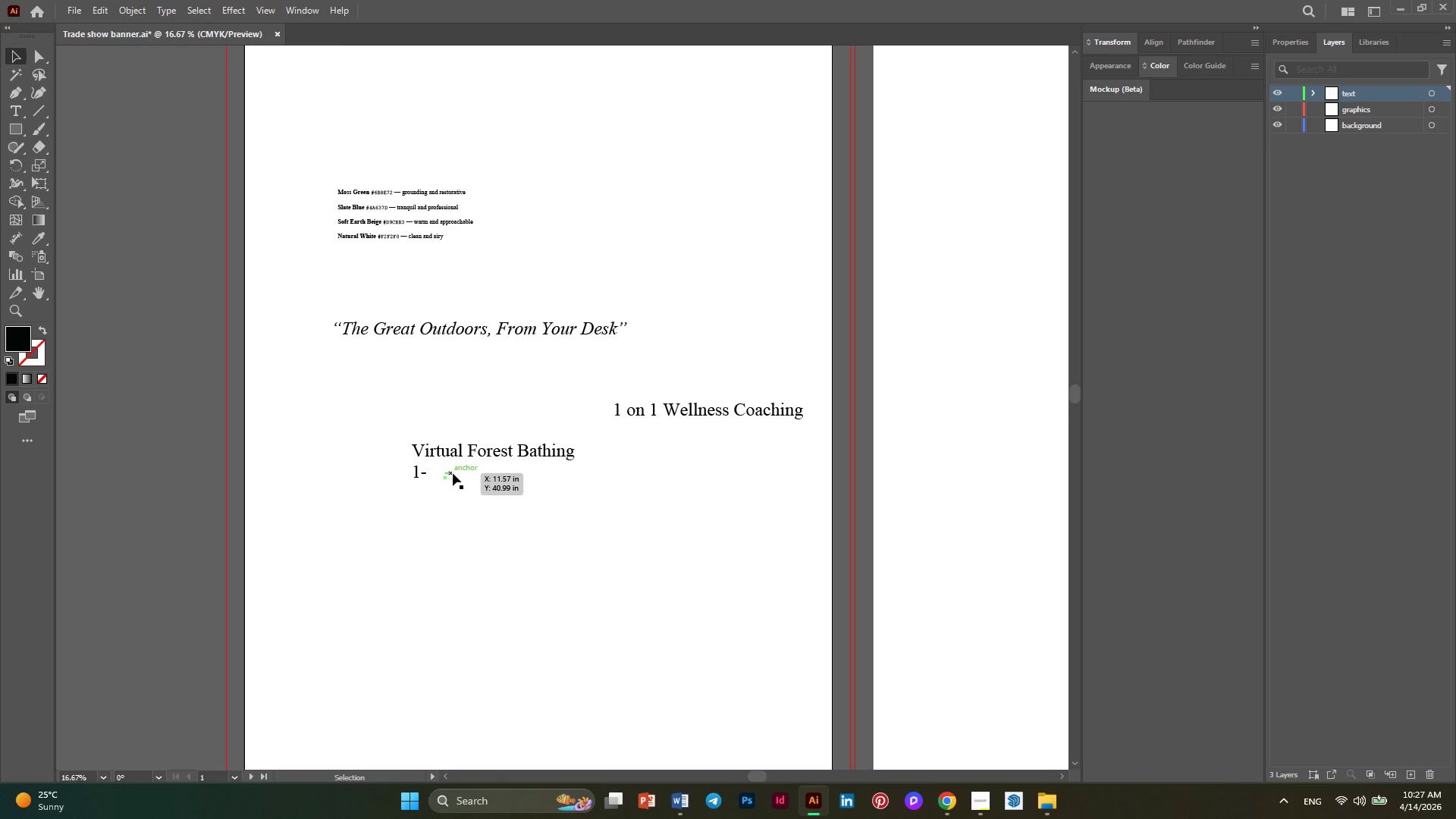 
key(Control+ControlLeft)
 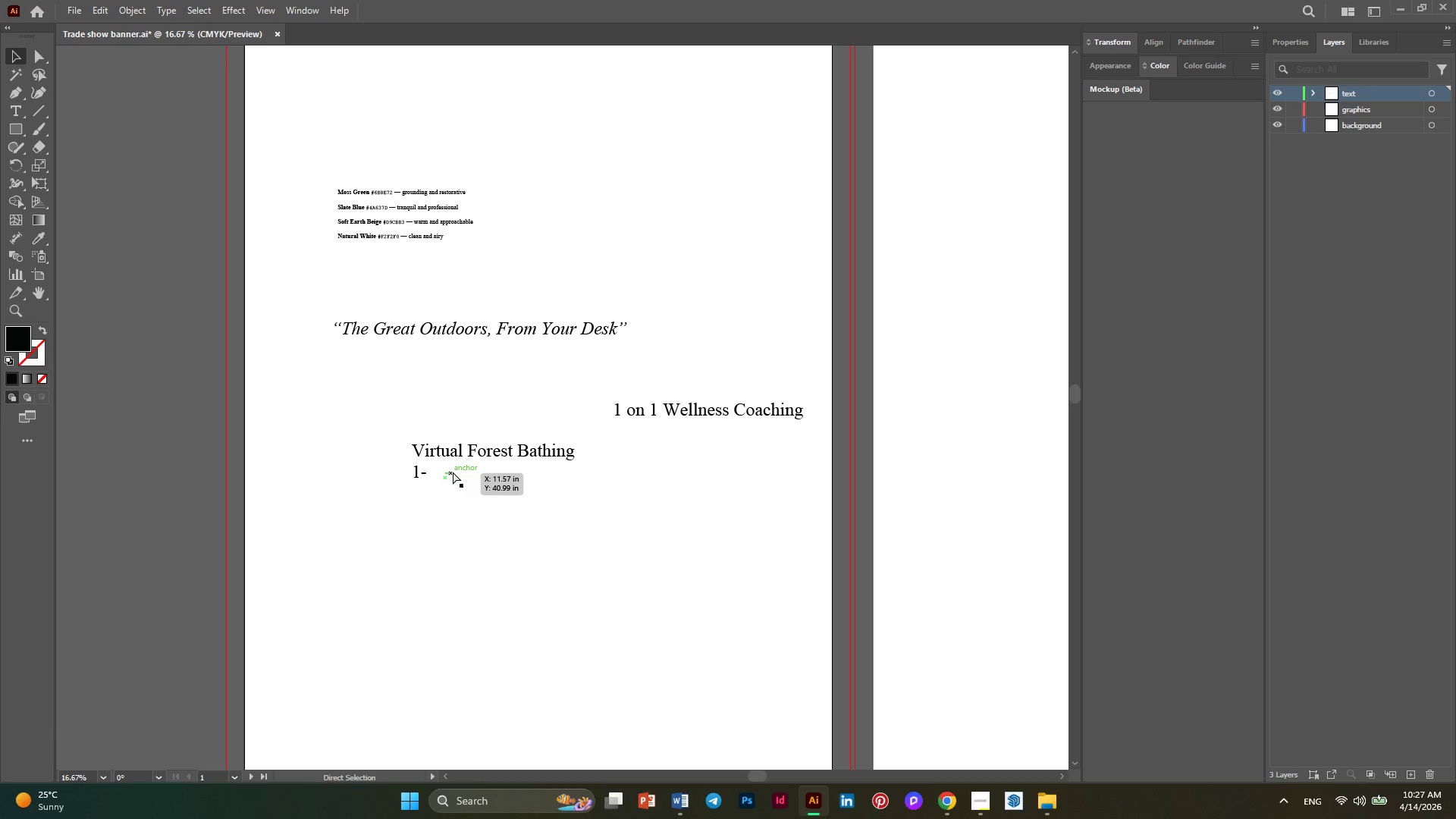 
key(Control+Z)
 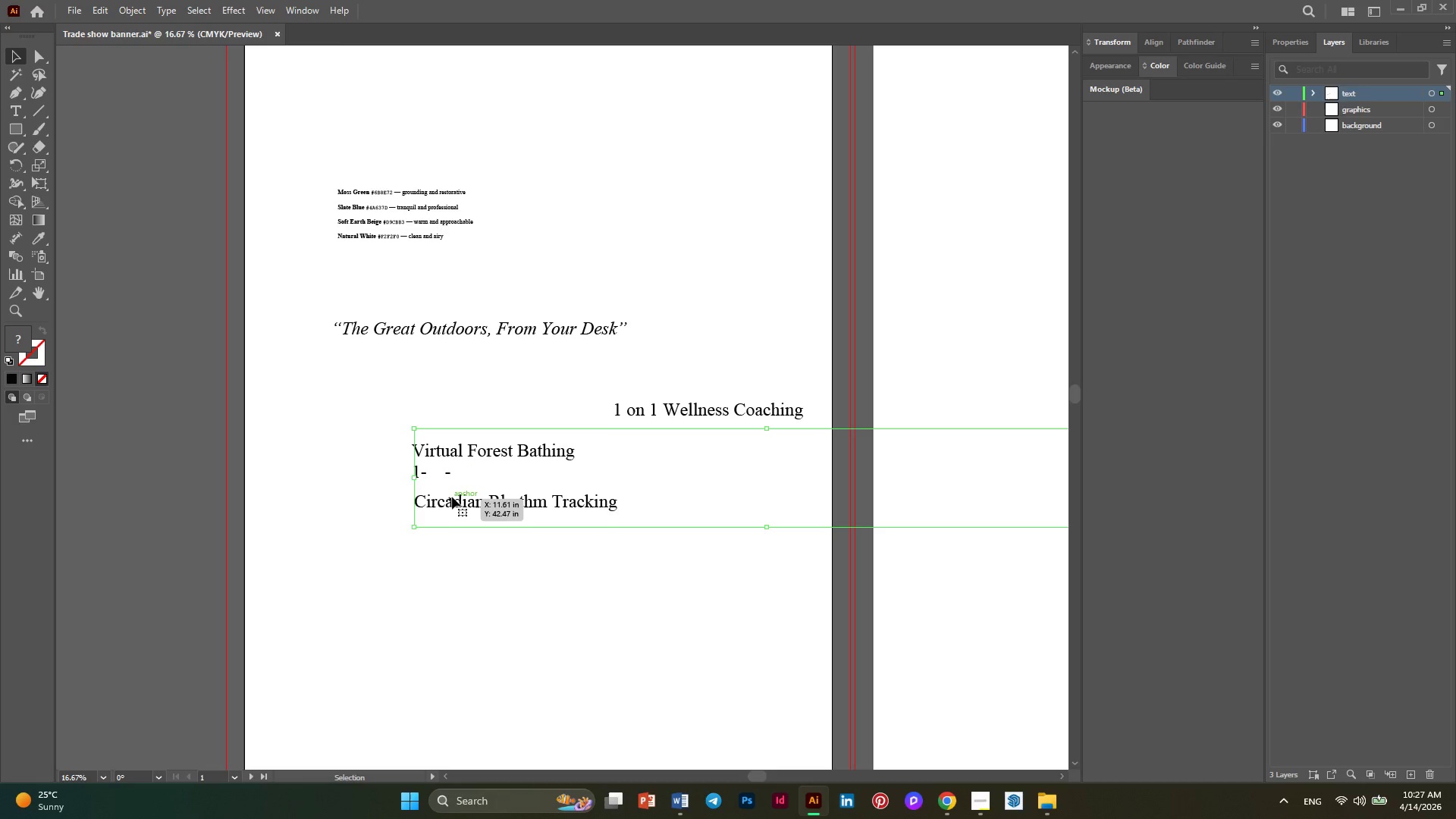 
left_click_drag(start_coordinate=[452, 497], to_coordinate=[333, 613])
 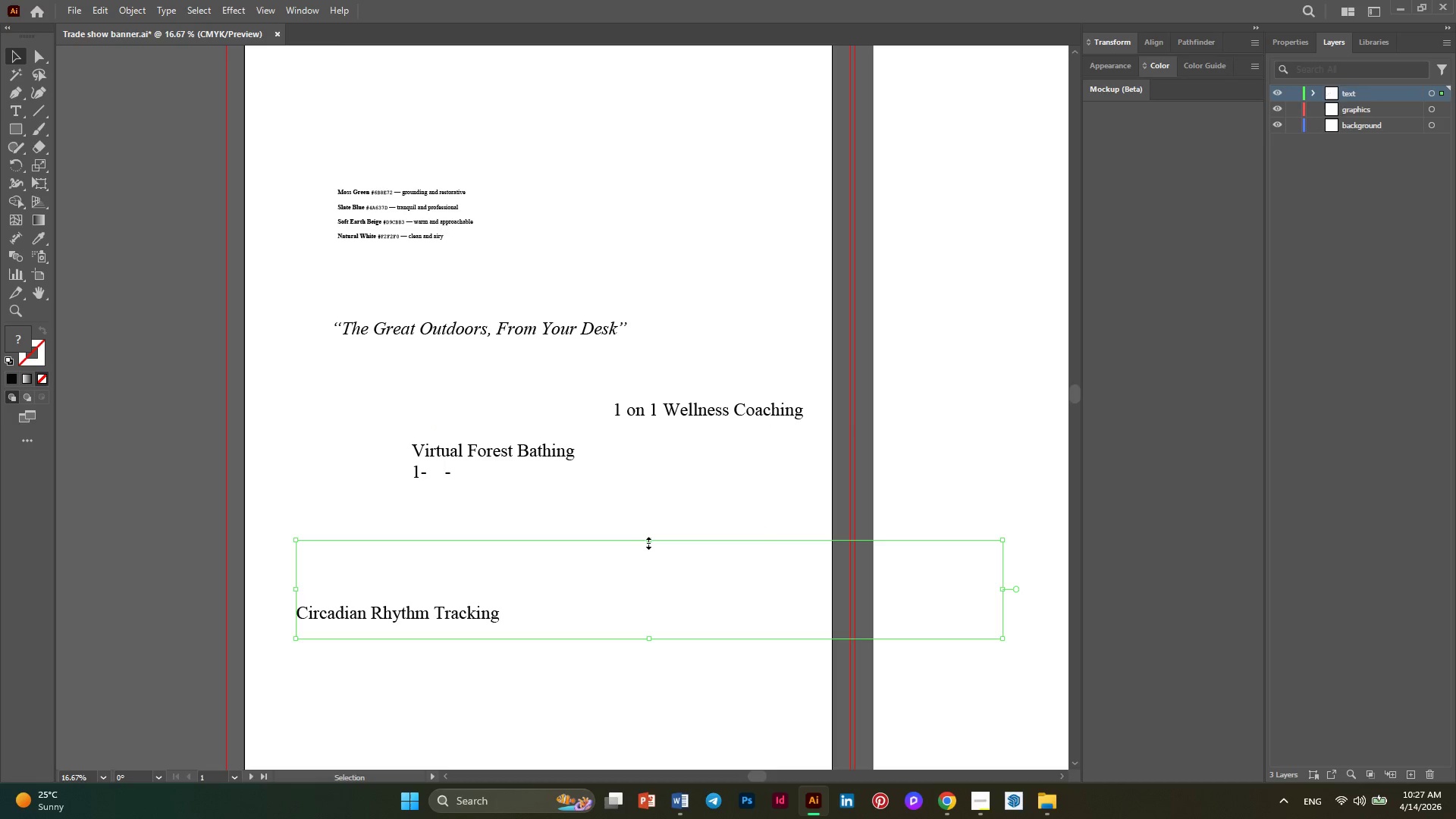 
left_click_drag(start_coordinate=[647, 541], to_coordinate=[647, 576])
 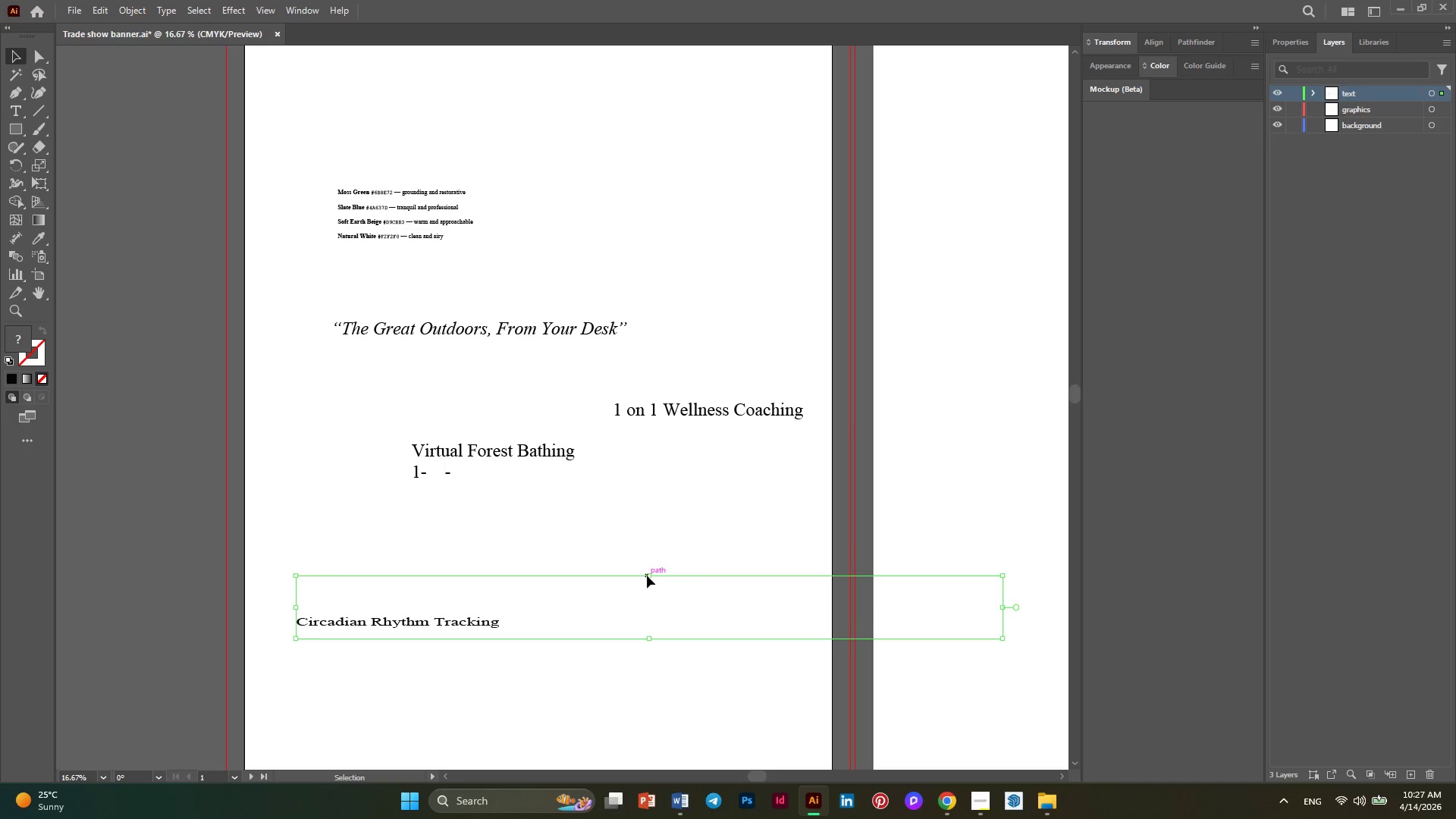 
key(Control+ControlLeft)
 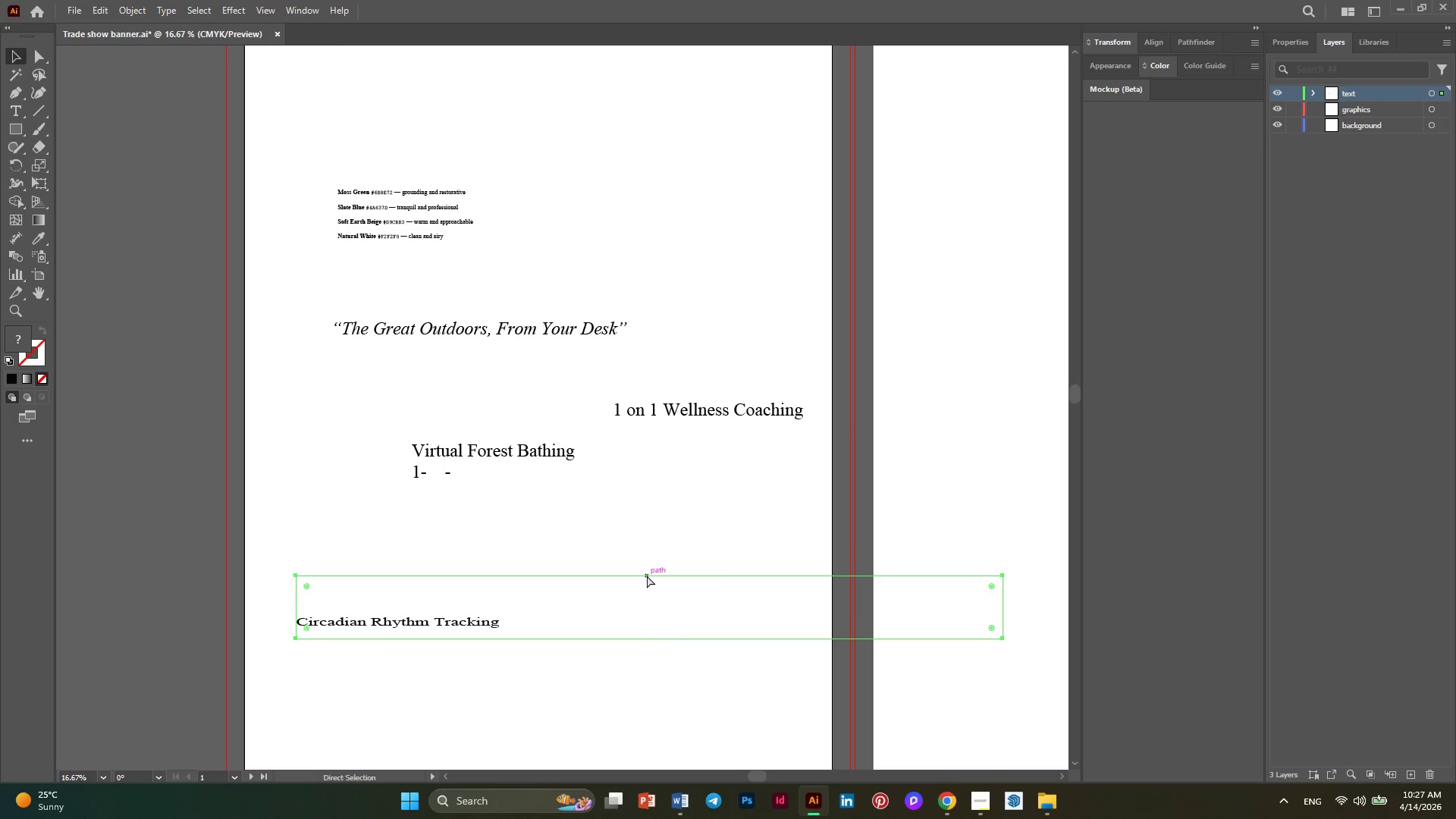 
key(Control+Z)
 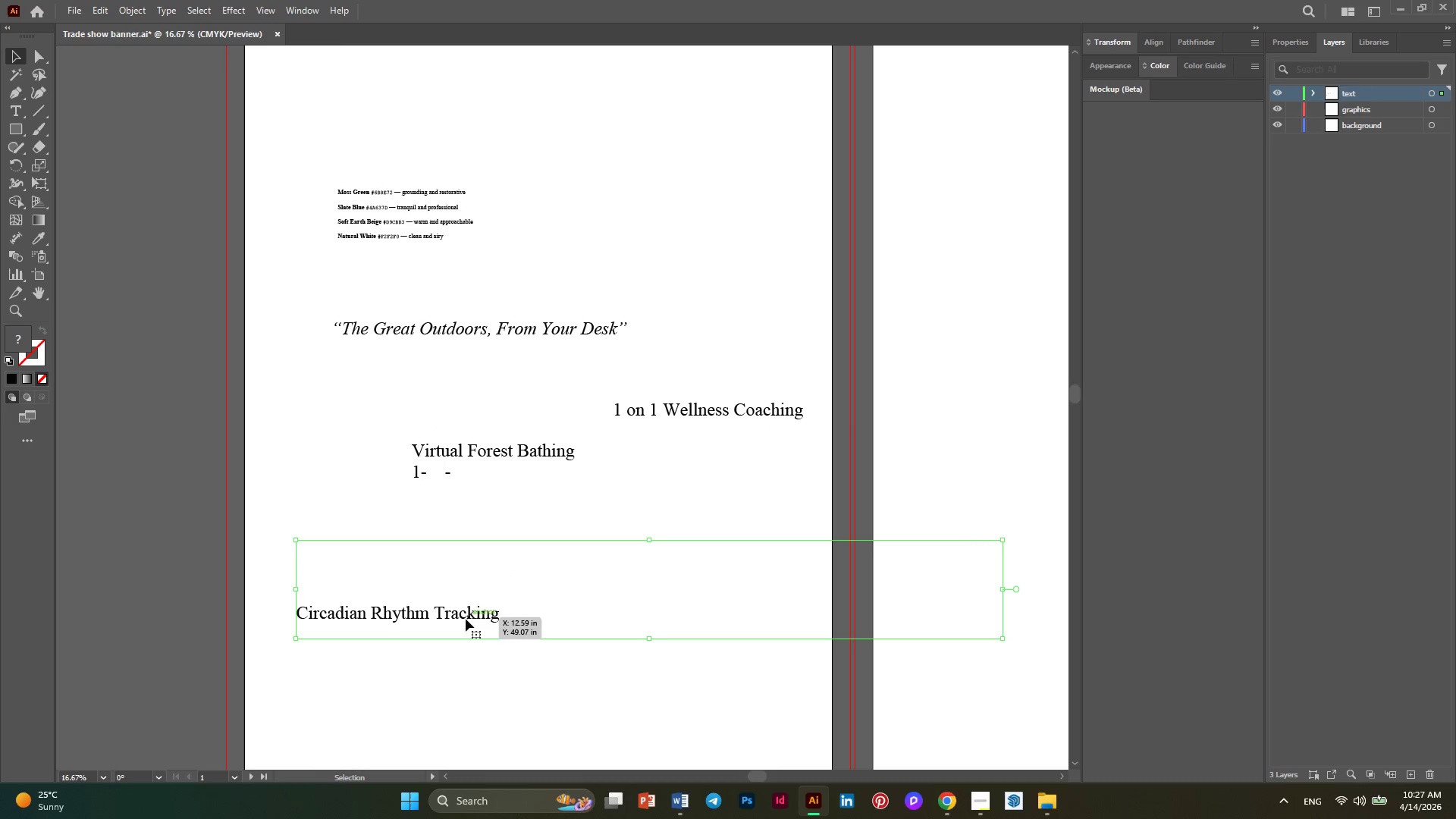 
left_click_drag(start_coordinate=[465, 620], to_coordinate=[525, 607])
 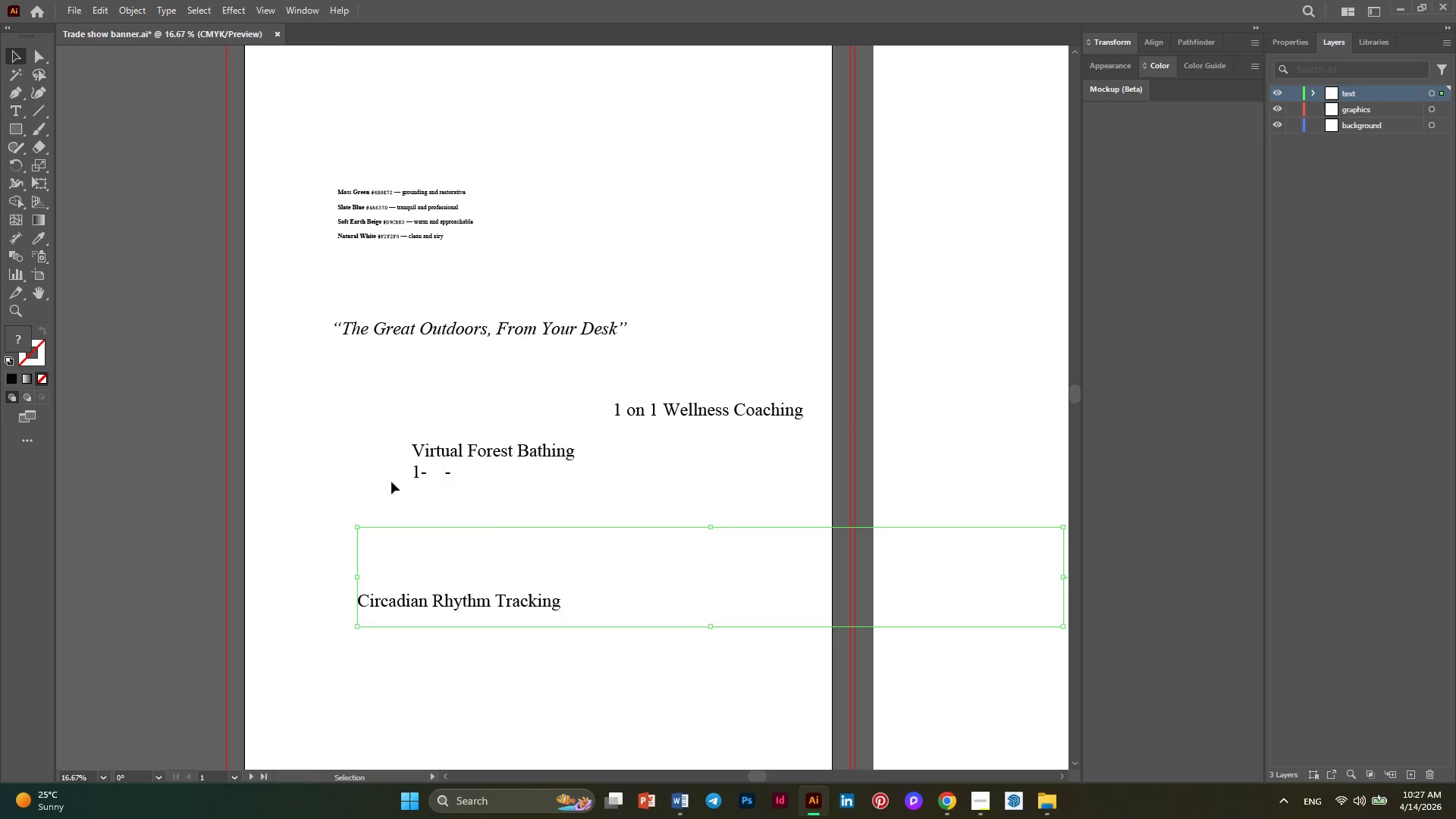 
left_click([419, 473])
 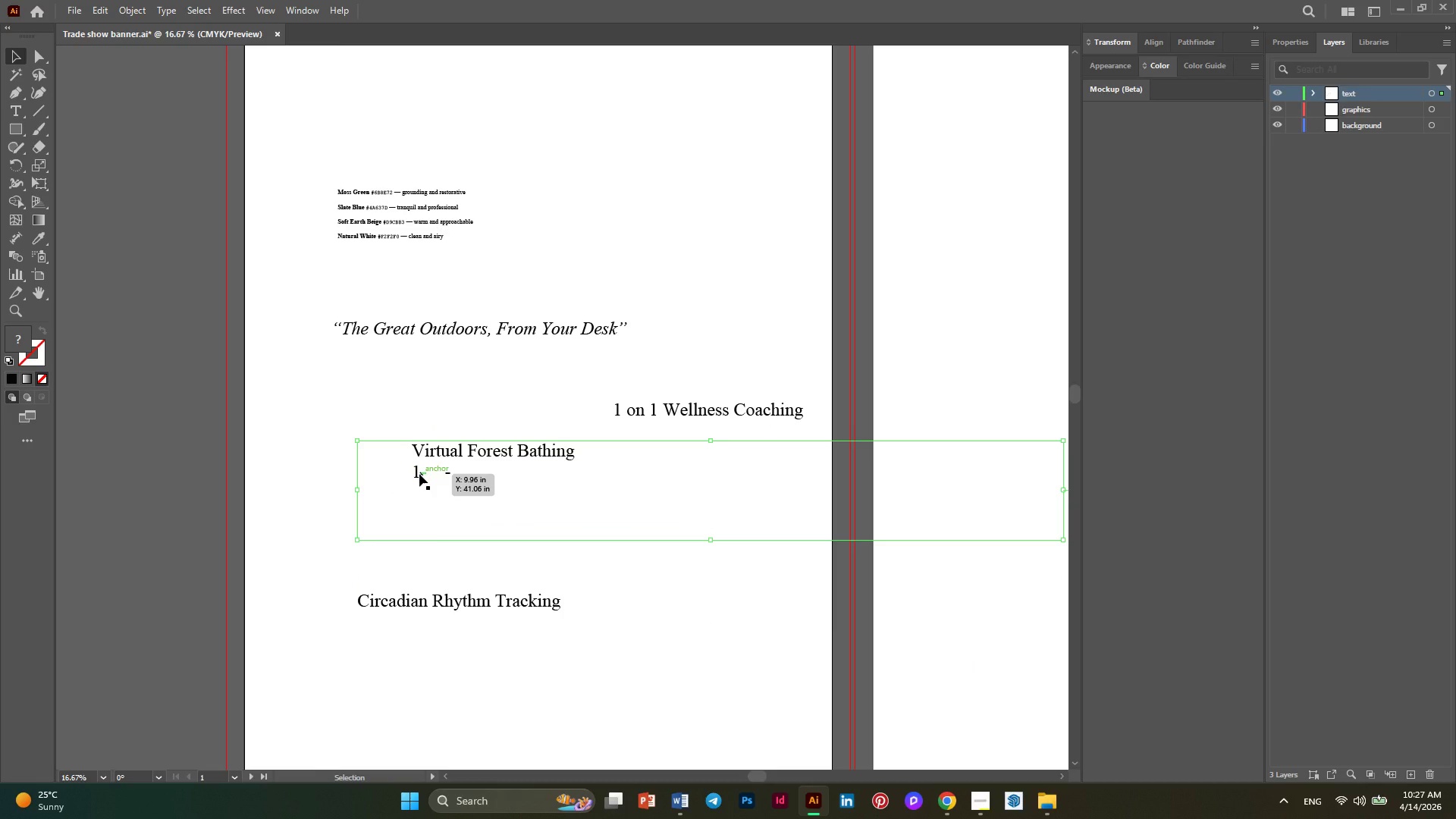 
key(Delete)
 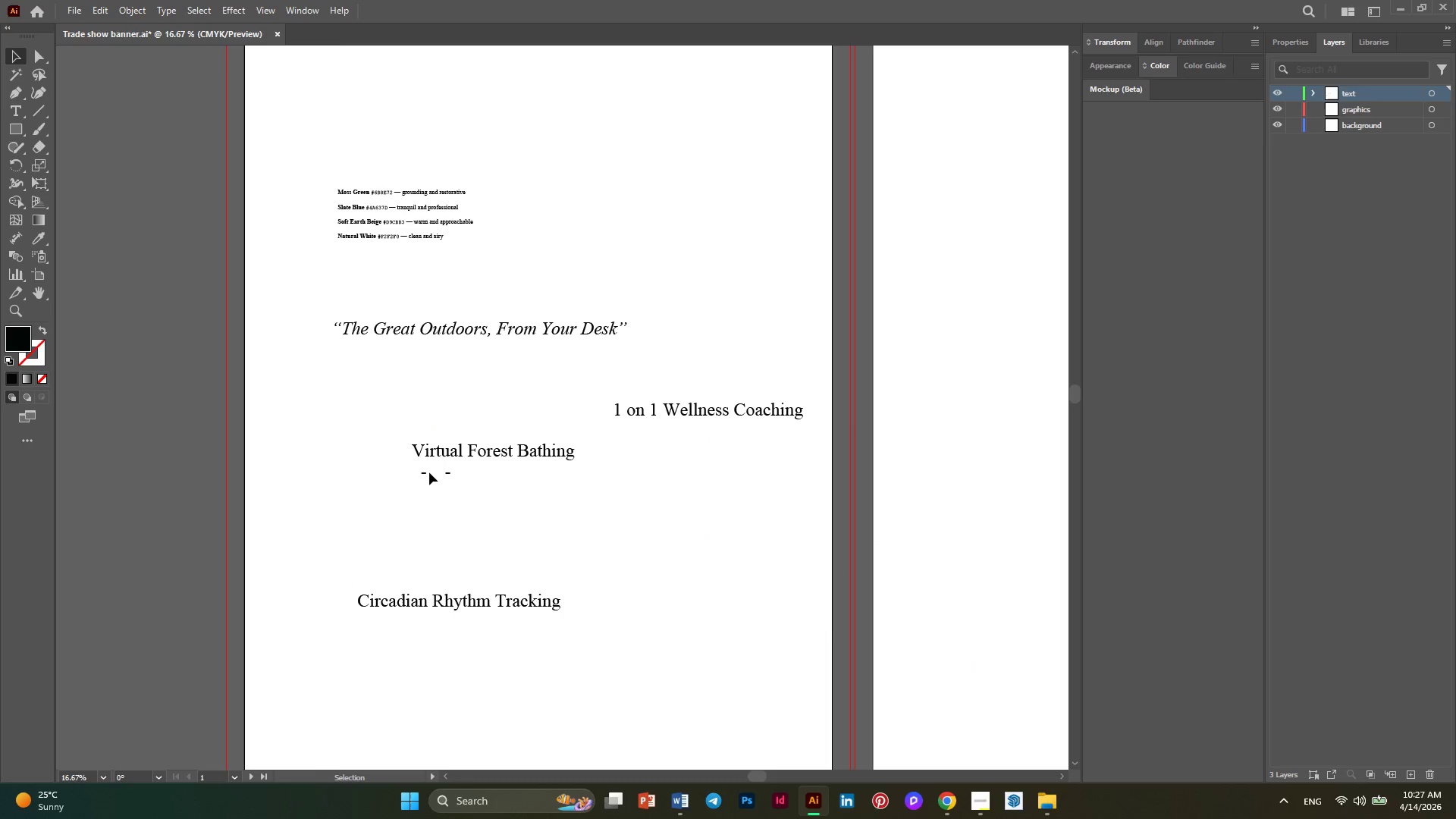 
left_click([428, 472])
 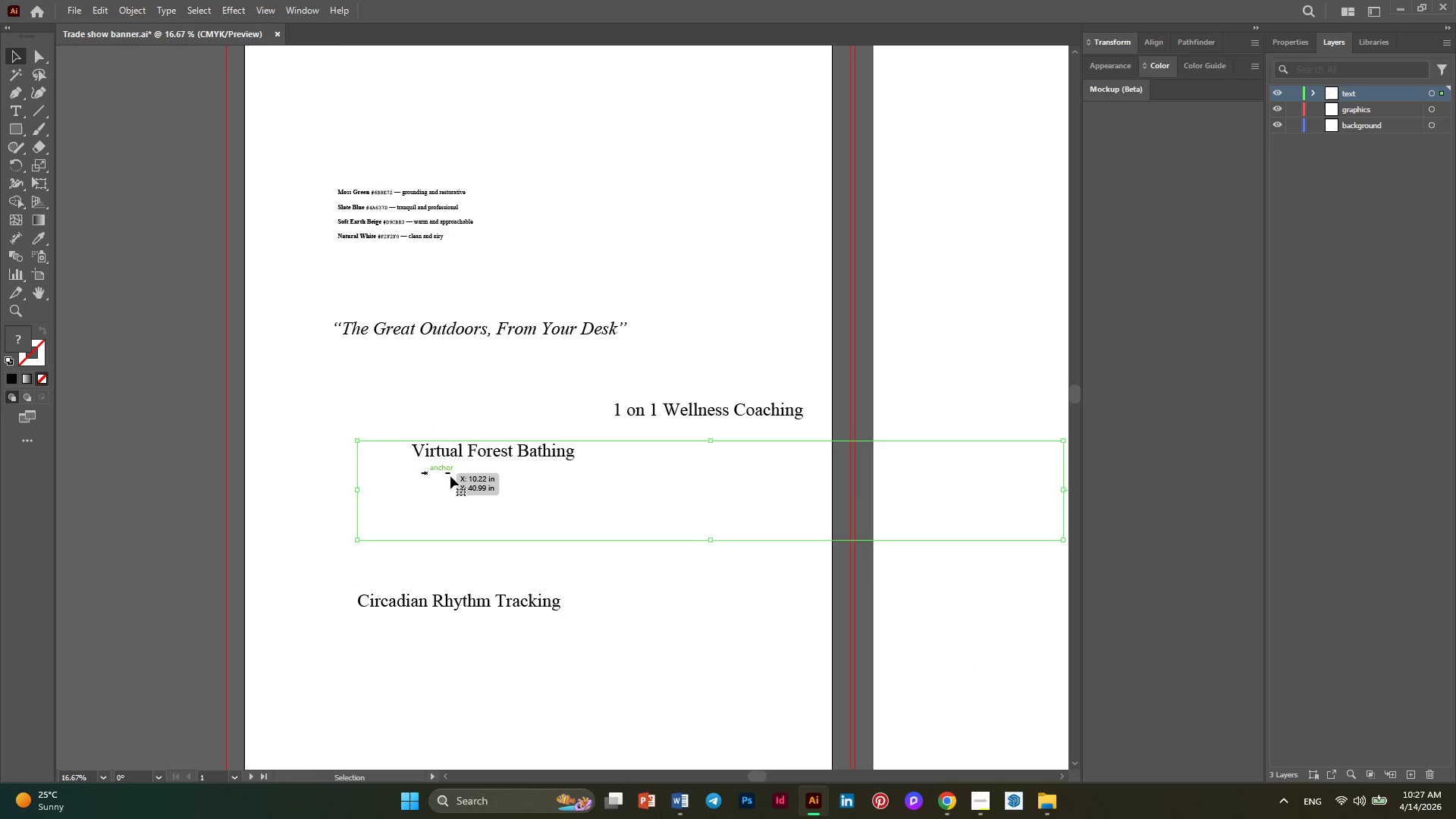 
key(Delete)
 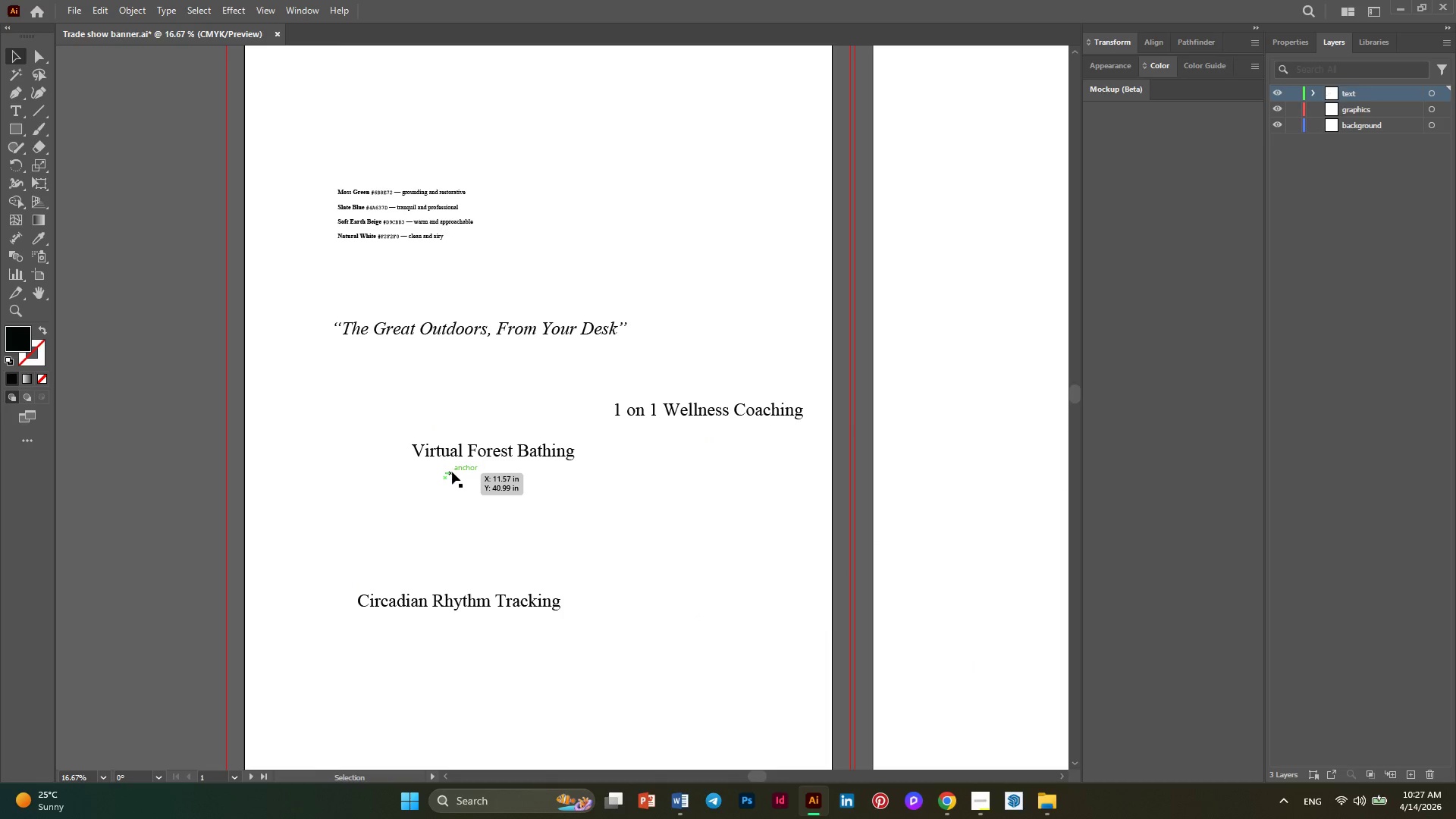 
left_click([452, 472])
 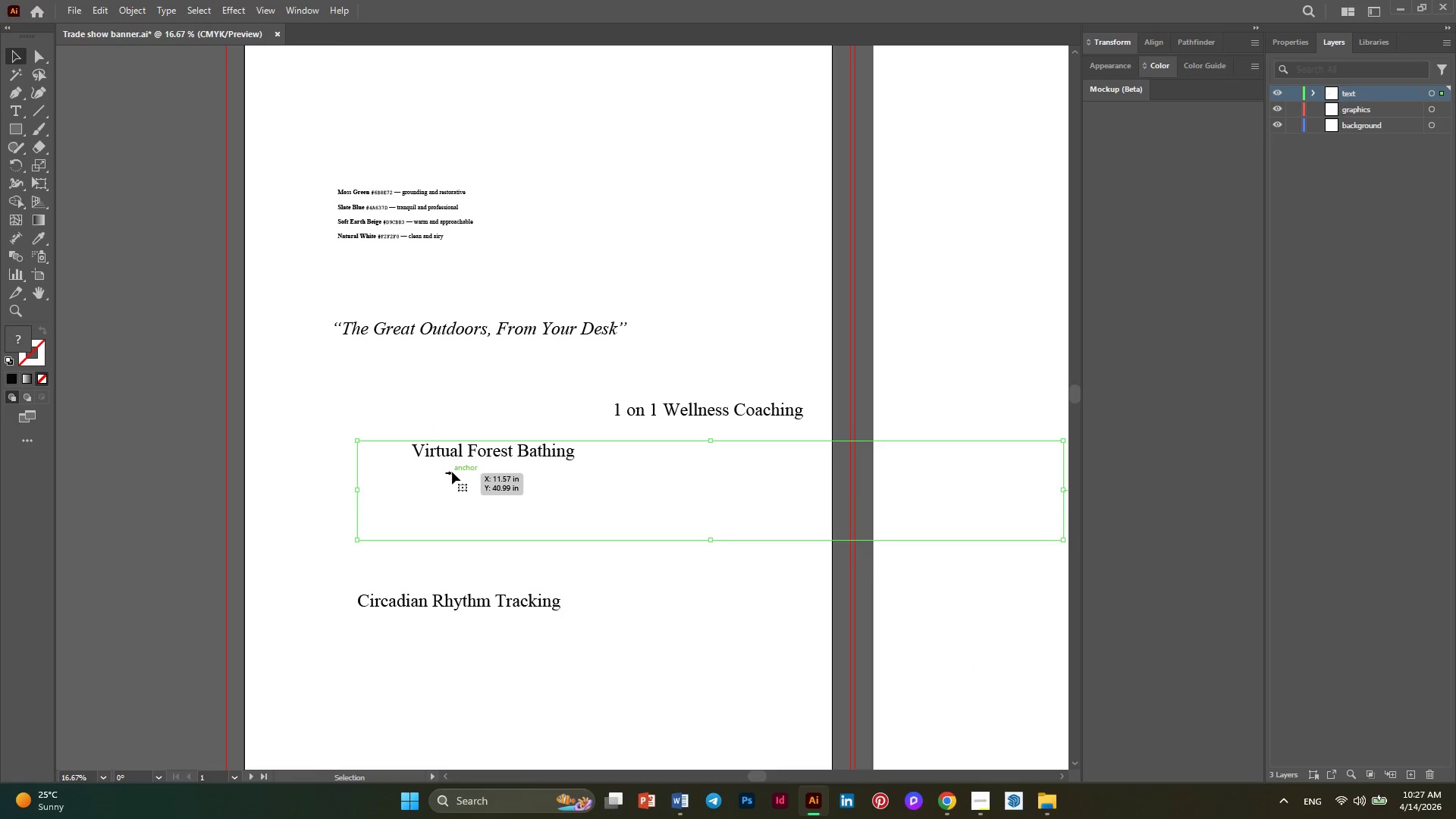 
left_click([500, 450])
 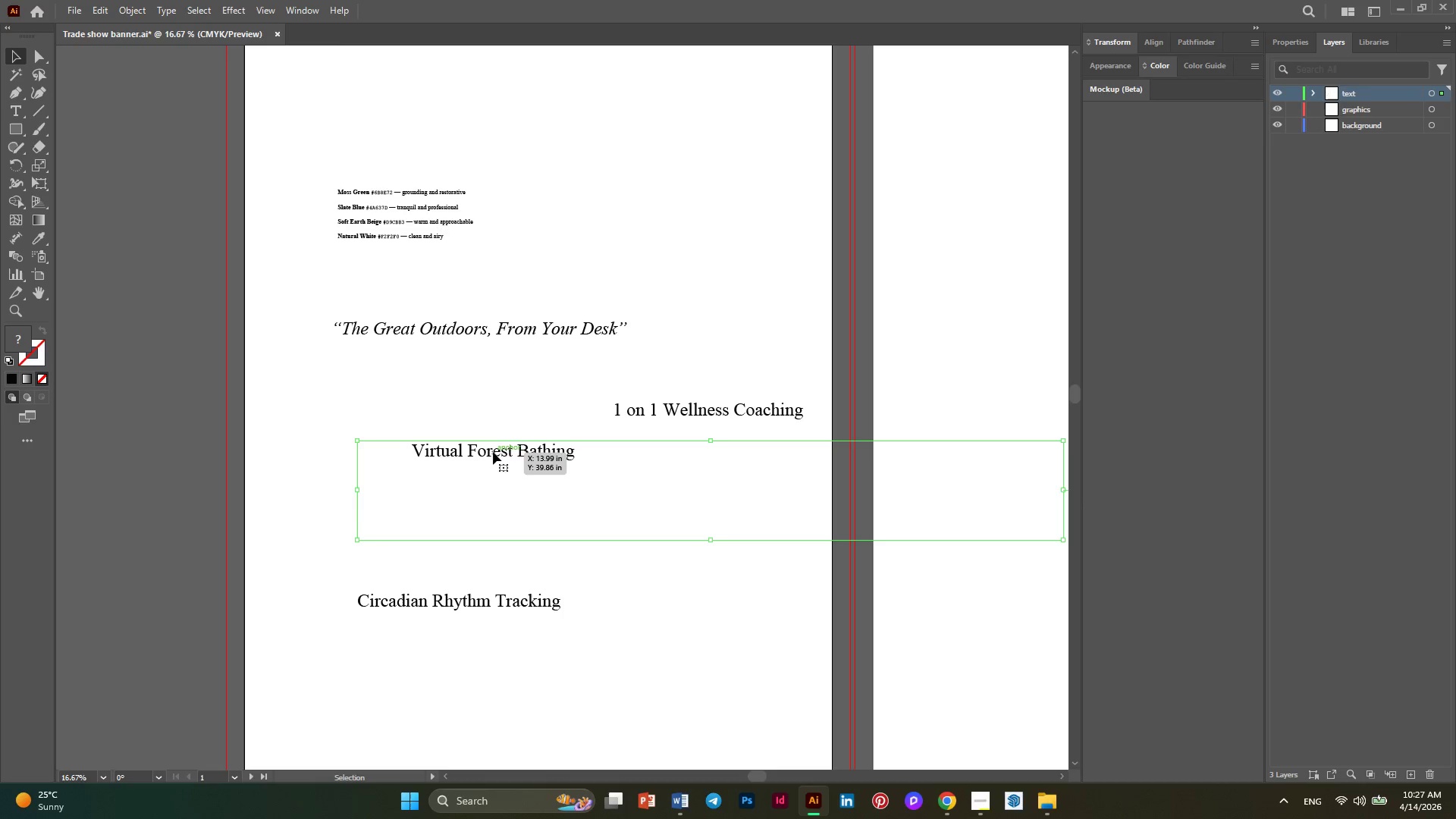 
left_click_drag(start_coordinate=[493, 452], to_coordinate=[440, 568])
 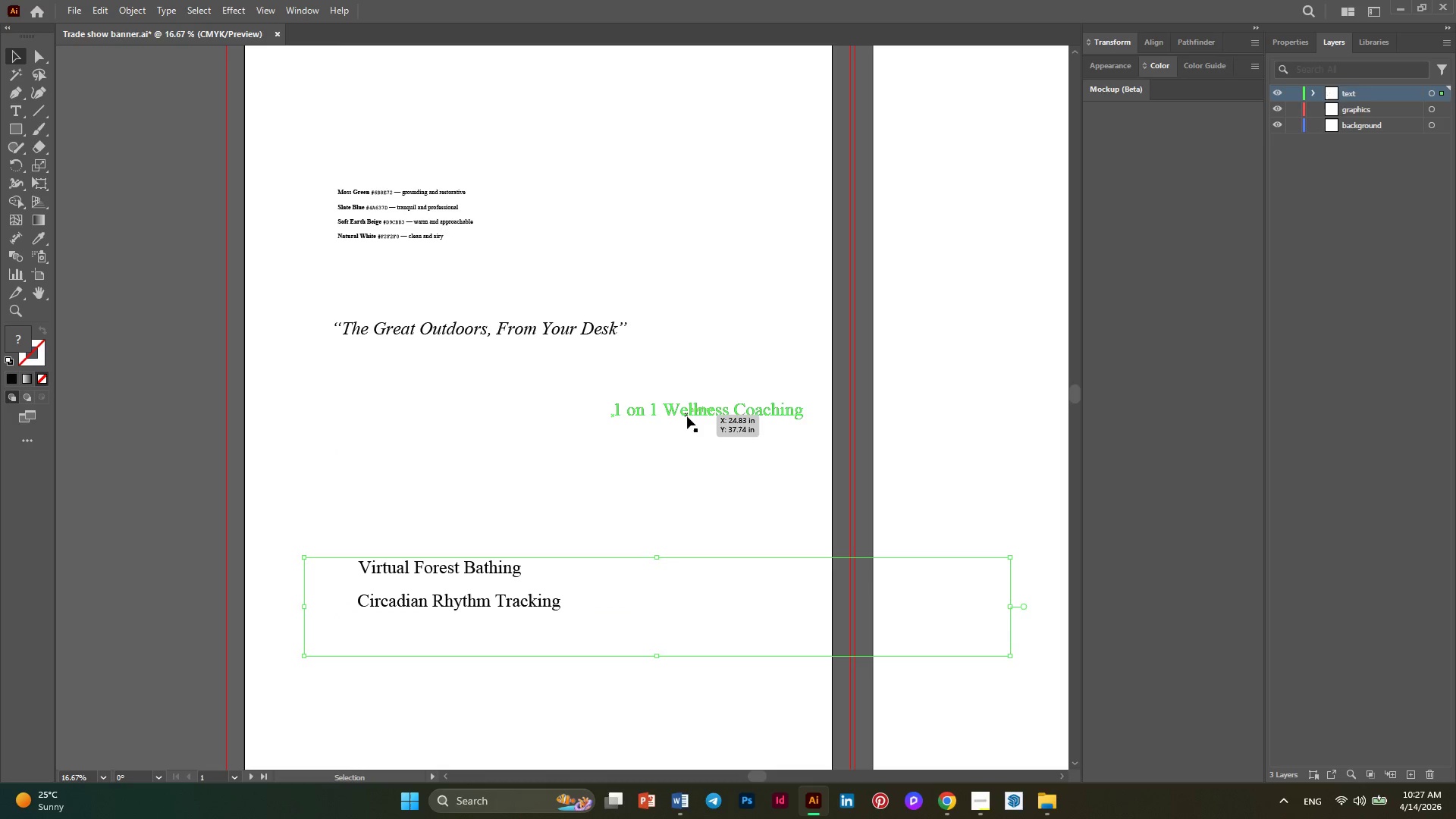 
left_click([687, 416])
 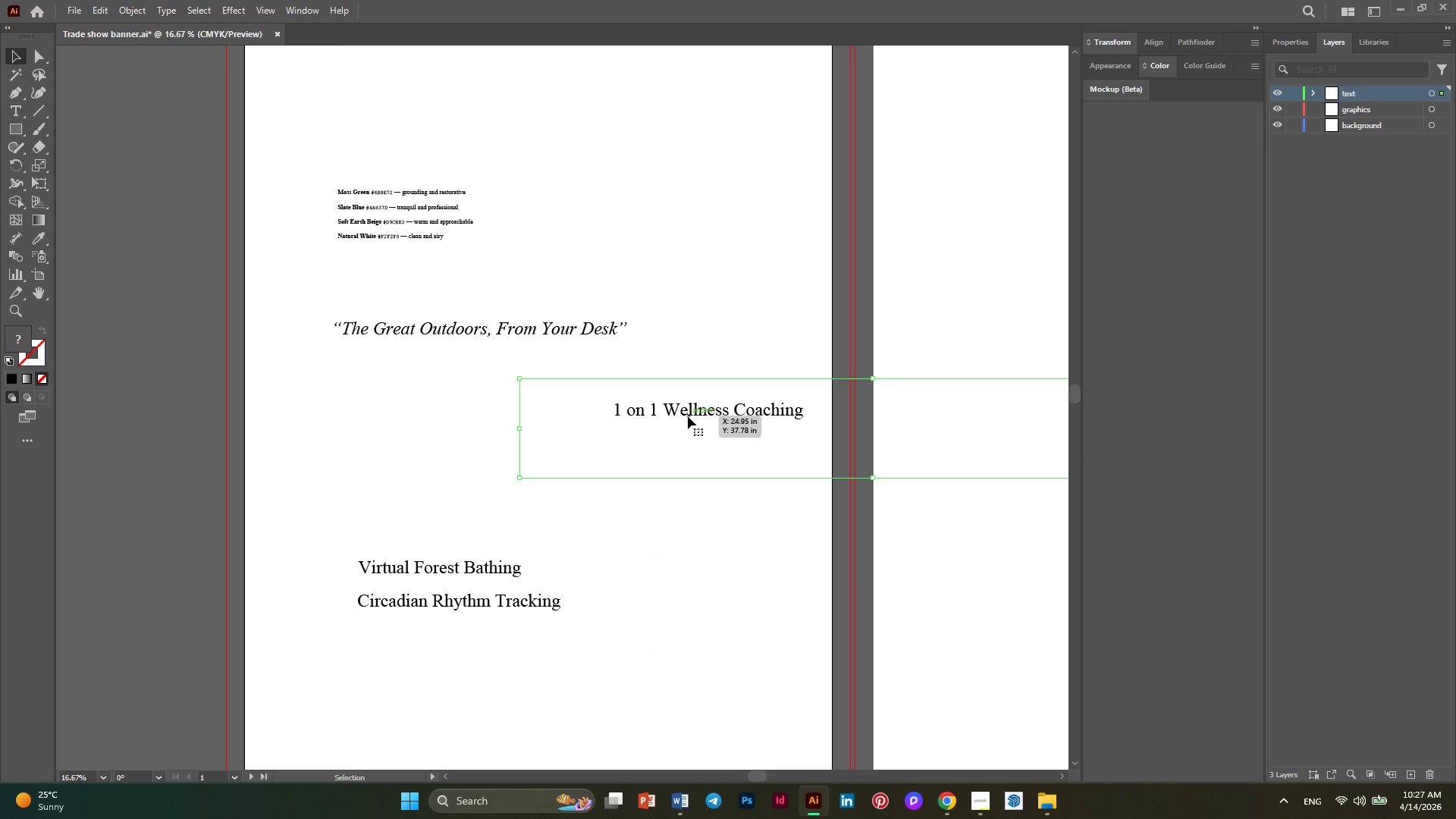 
left_click_drag(start_coordinate=[688, 416], to_coordinate=[362, 565])
 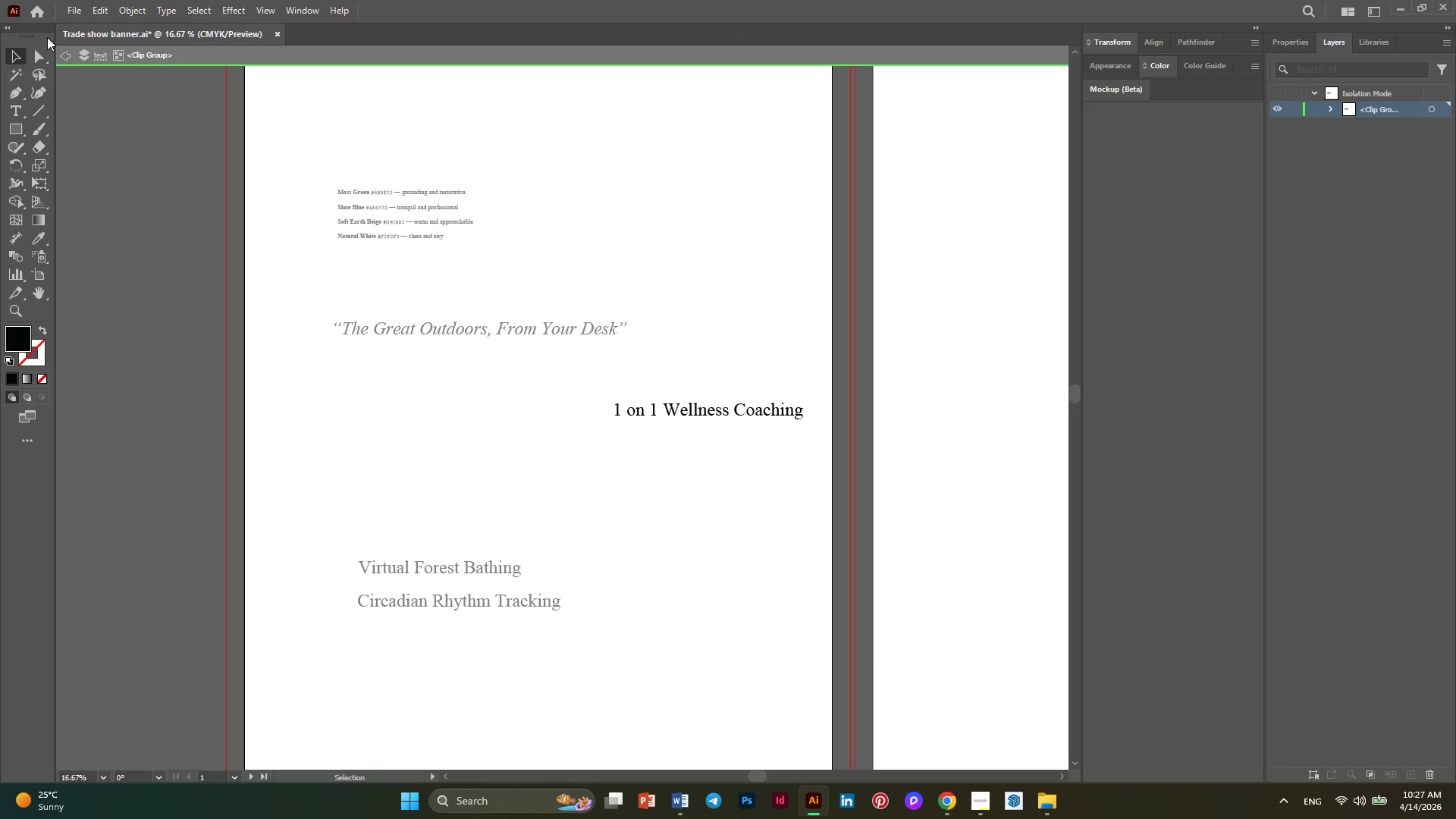 
left_click([61, 53])
 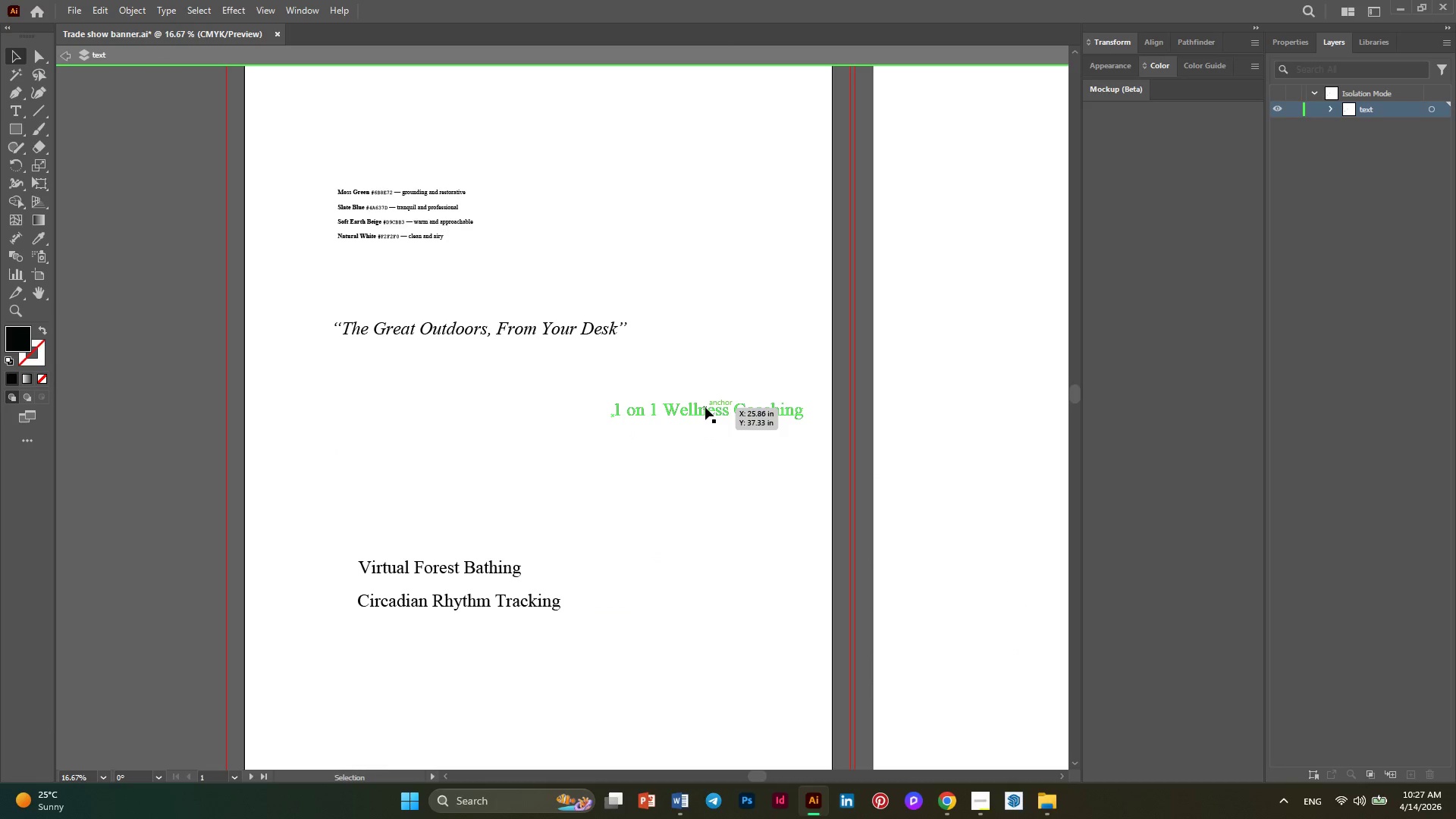 
left_click_drag(start_coordinate=[705, 407], to_coordinate=[451, 534])
 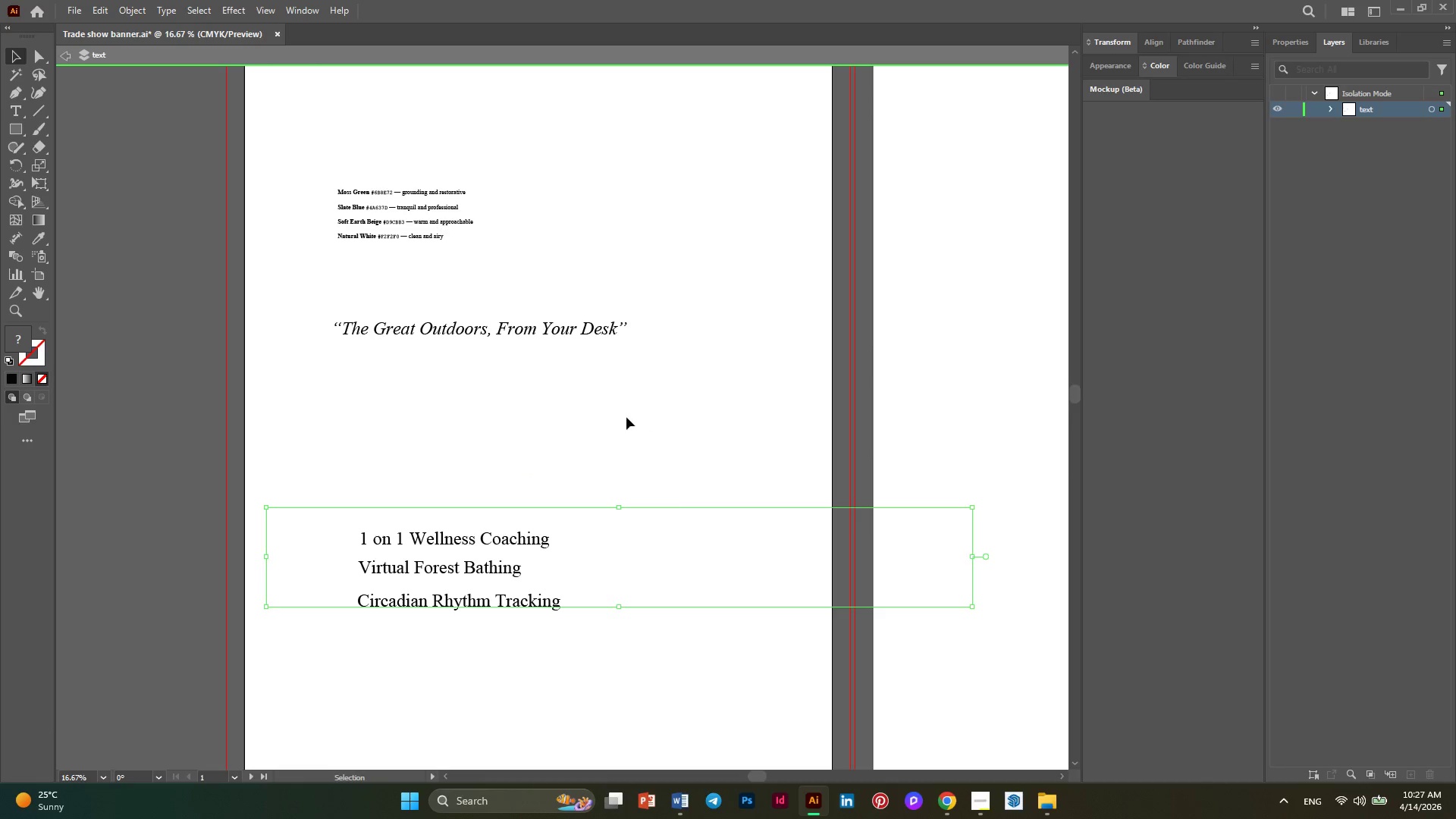 
left_click([626, 416])
 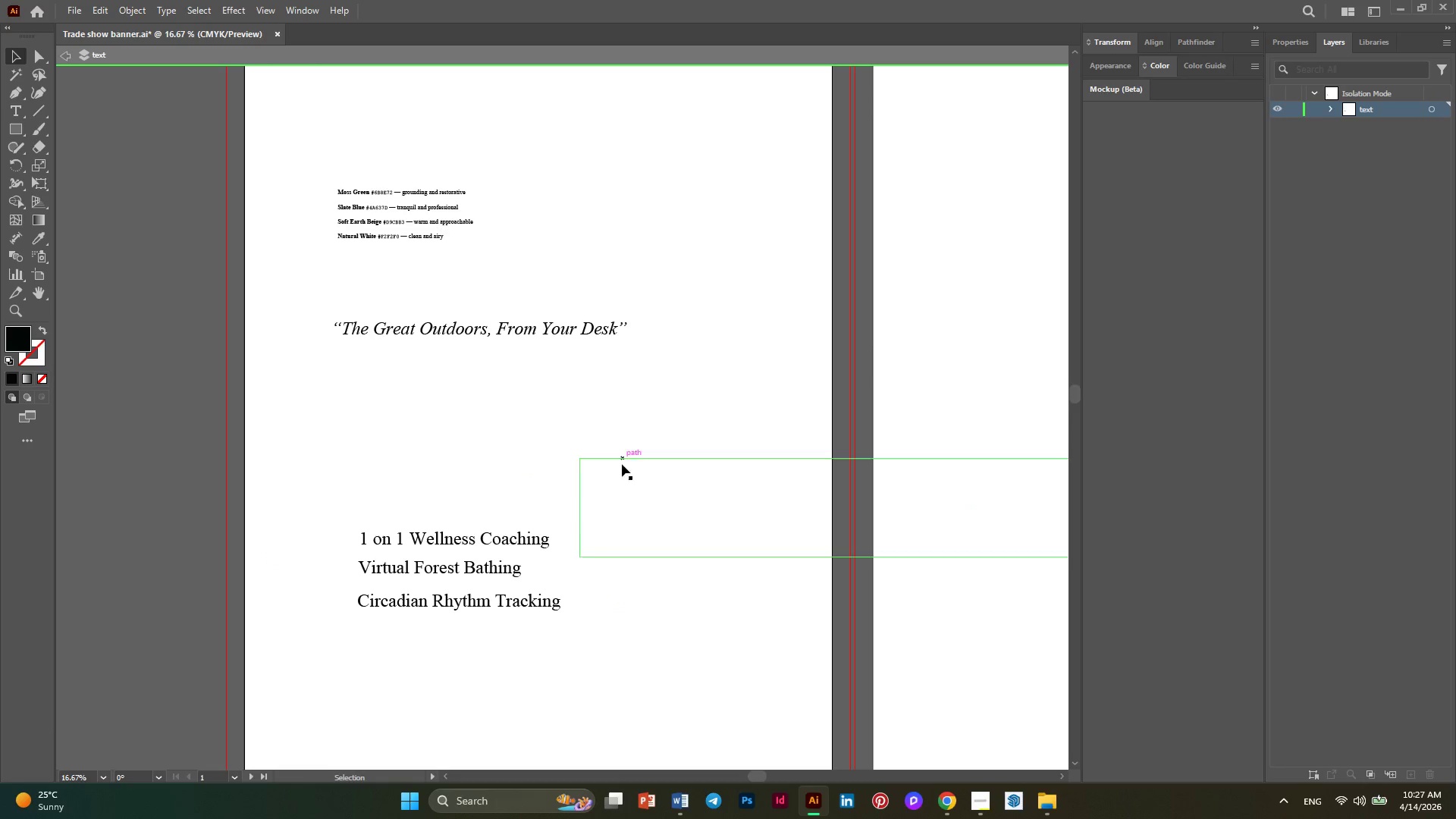 
scroll: coordinate [616, 489], scroll_direction: up, amount: 6.0
 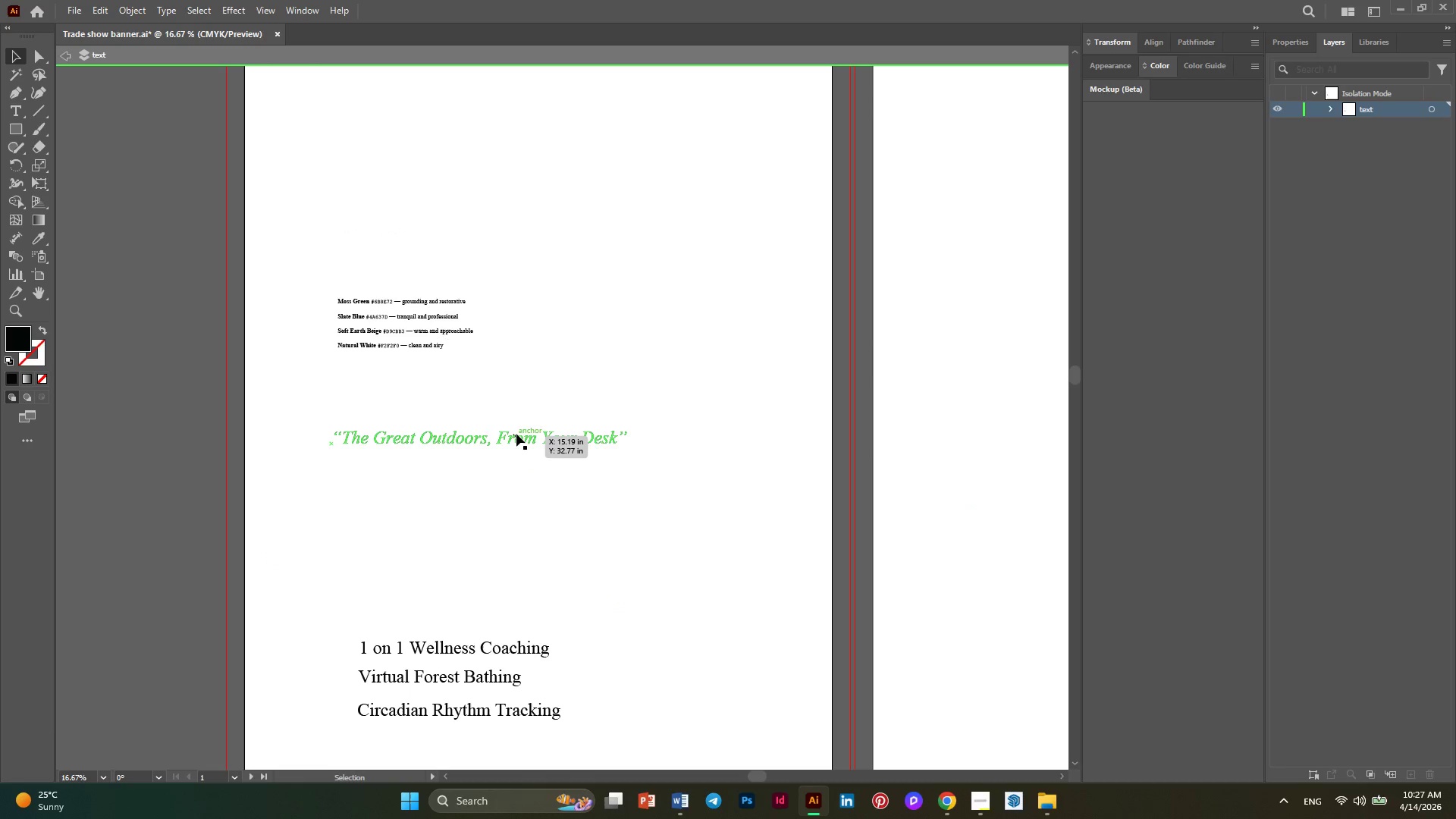 
left_click([516, 434])
 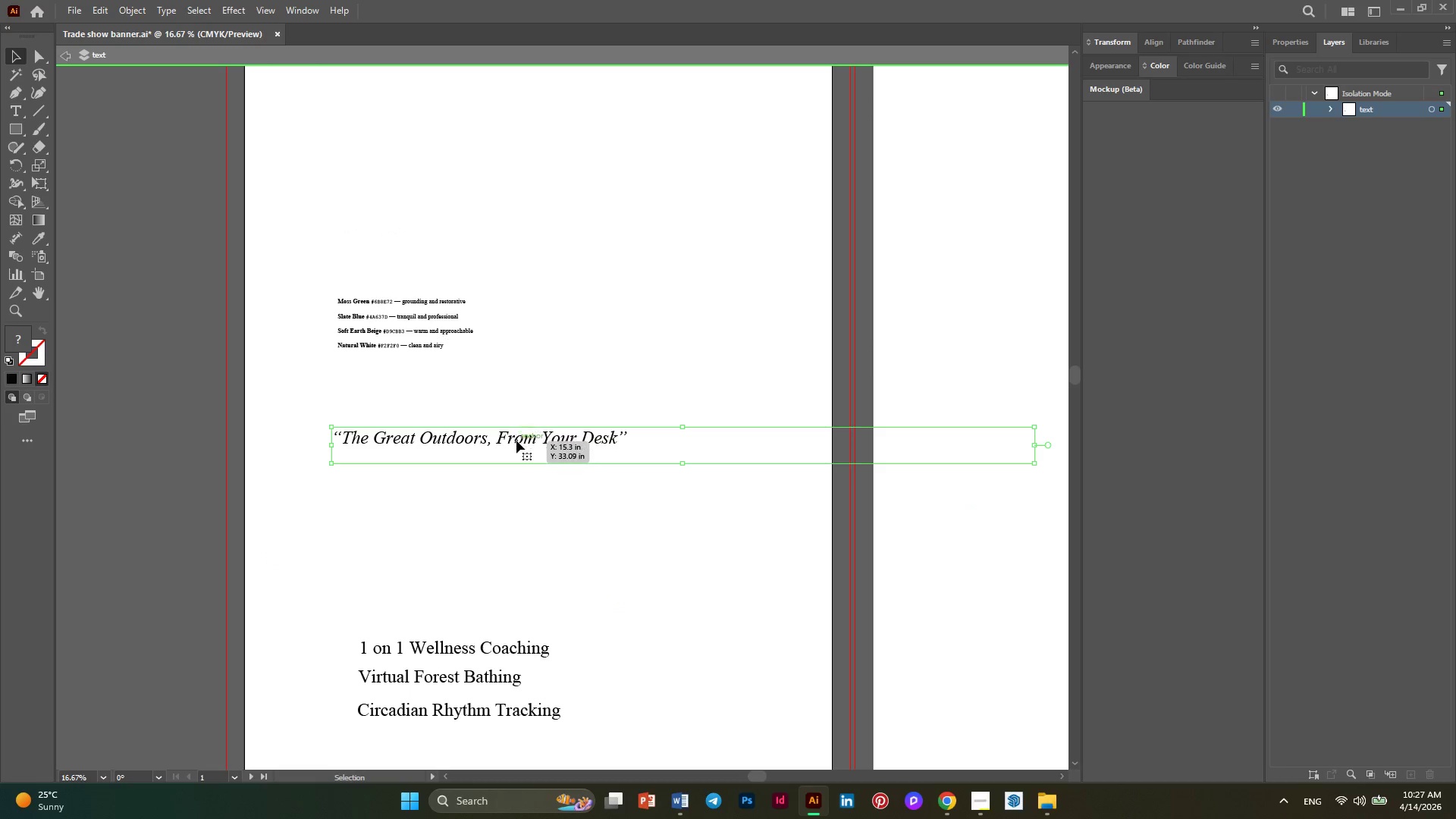 
left_click_drag(start_coordinate=[516, 441], to_coordinate=[526, 468])
 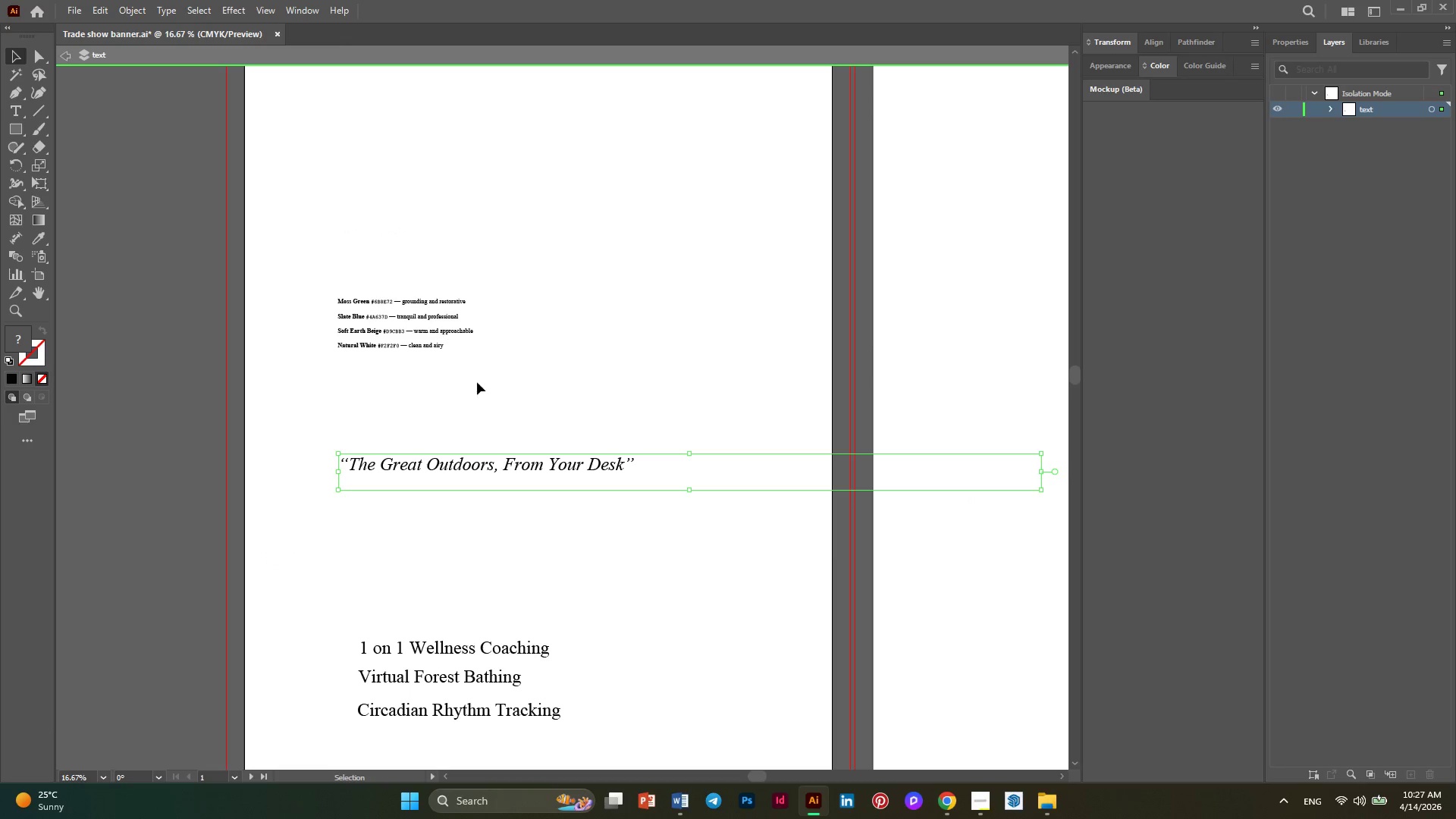 
scroll: coordinate [488, 370], scroll_direction: none, amount: 0.0
 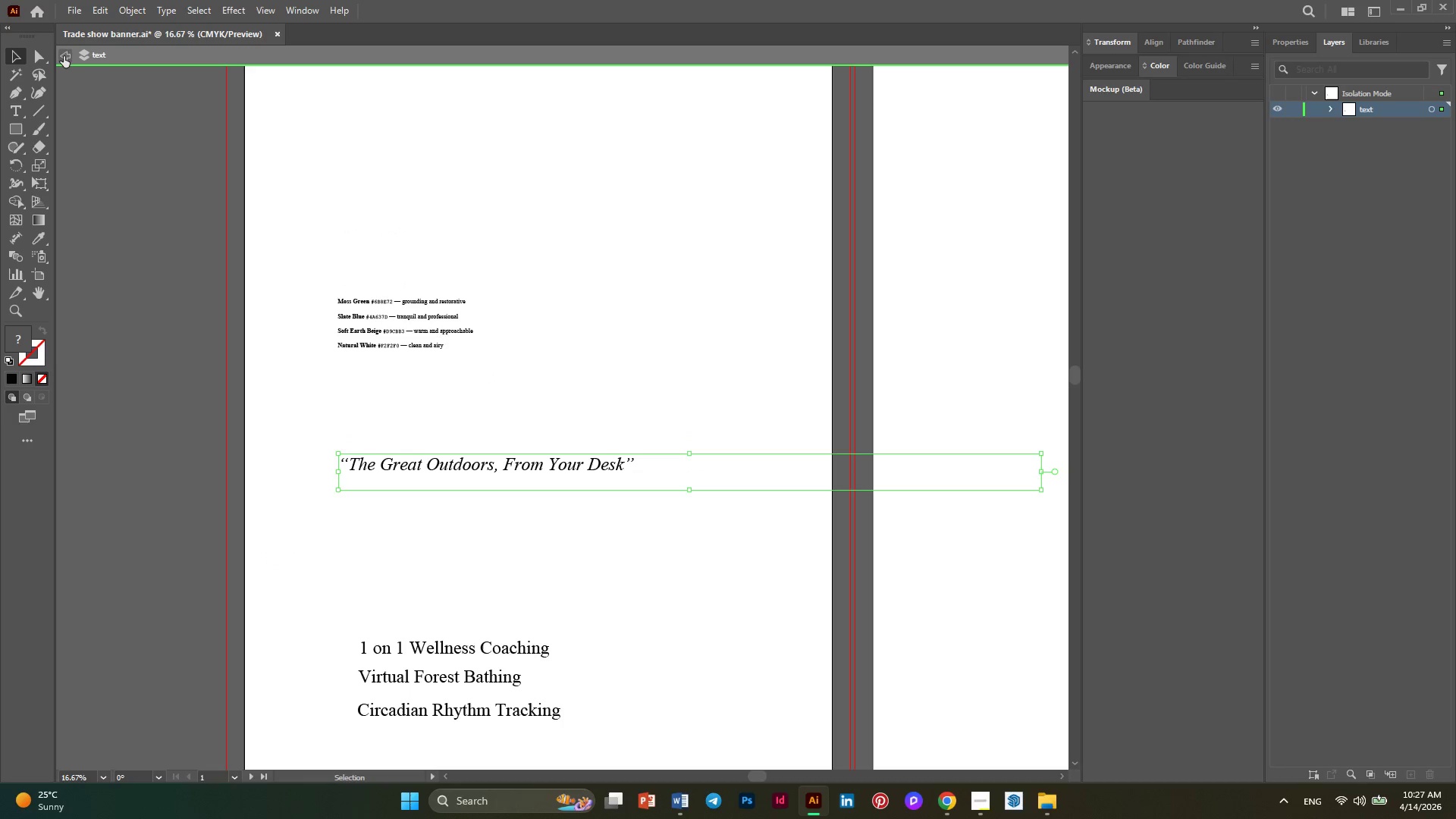 
left_click([61, 58])
 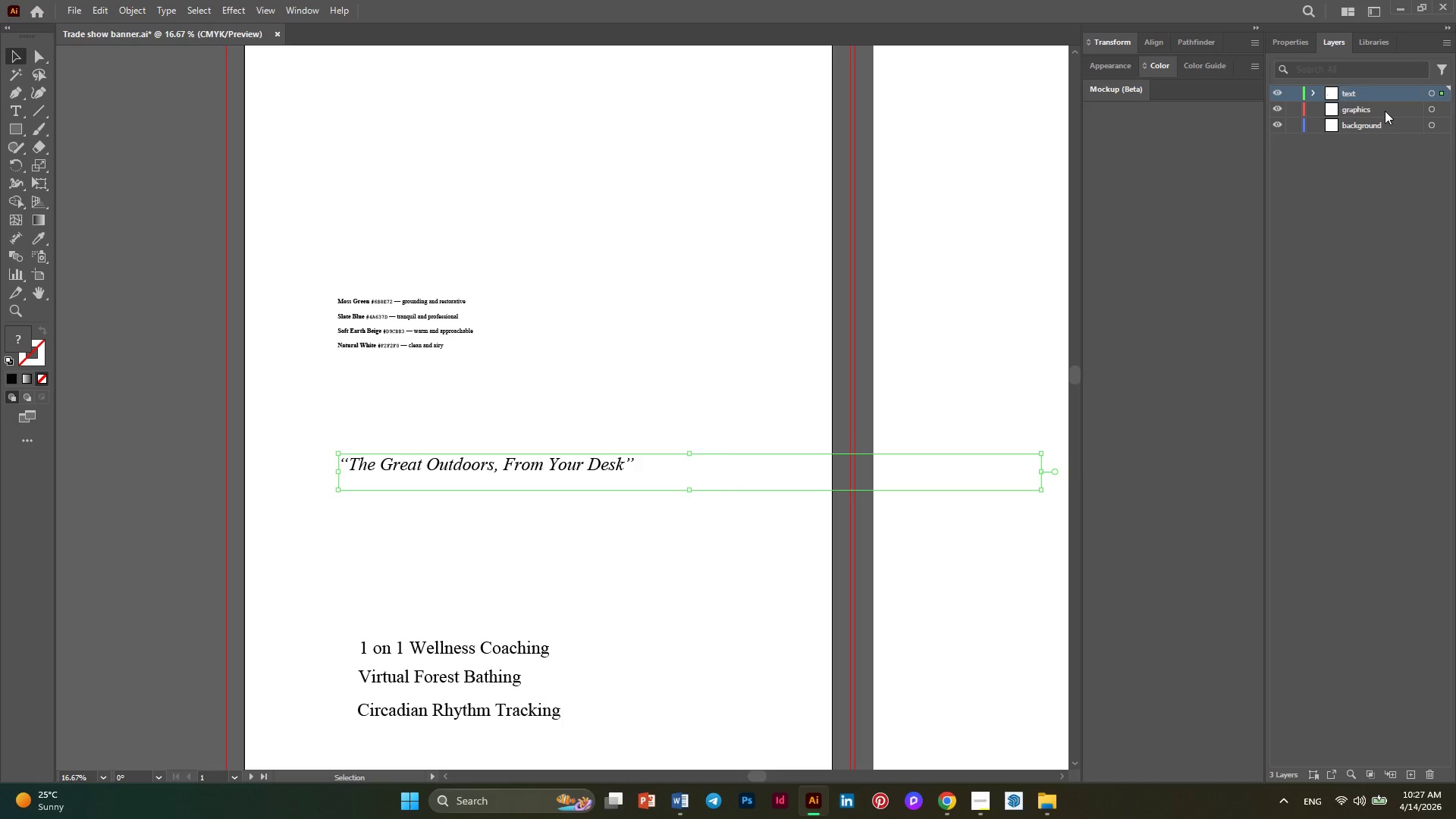 
wait(6.08)
 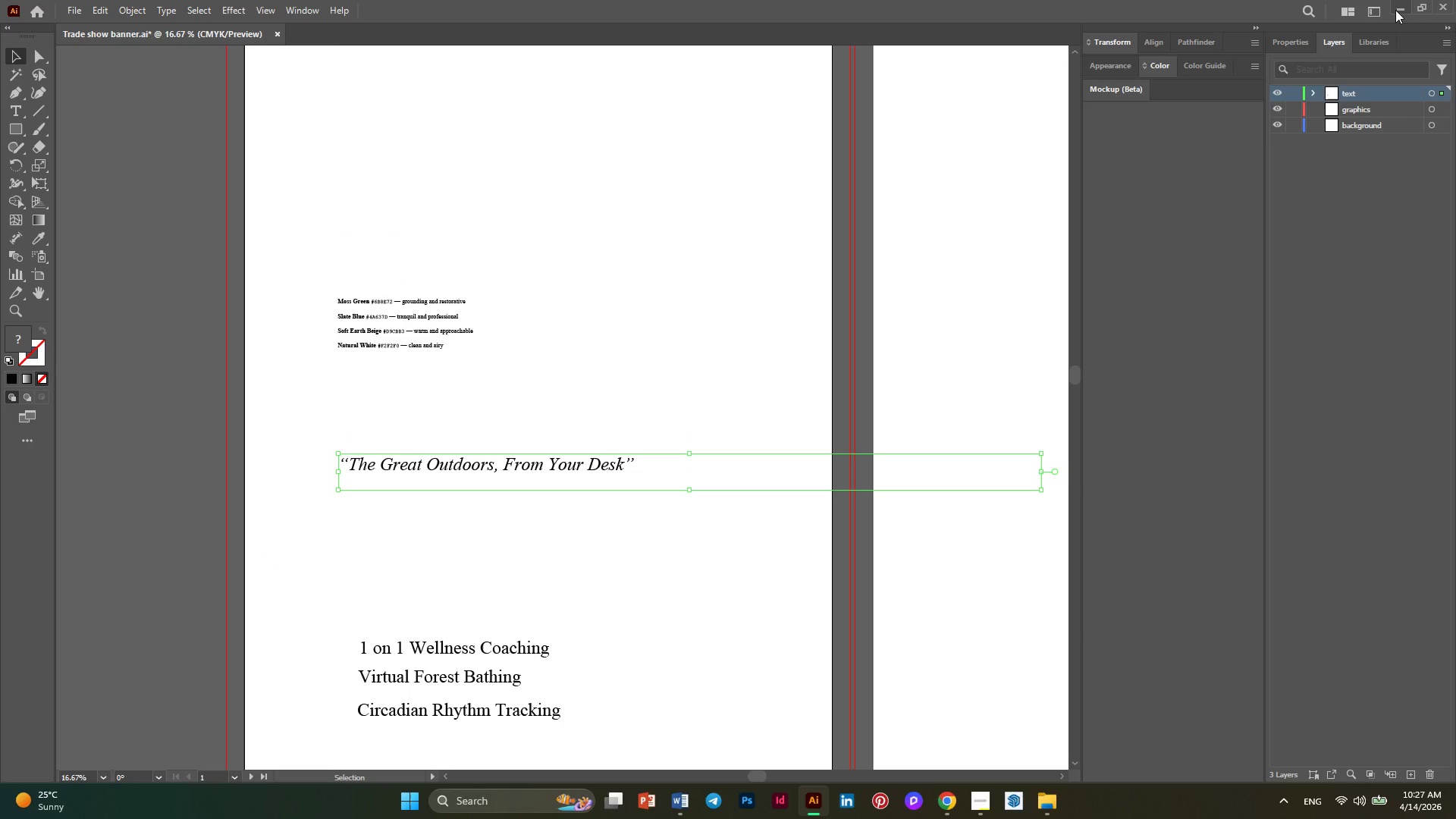 
left_click([1385, 111])
 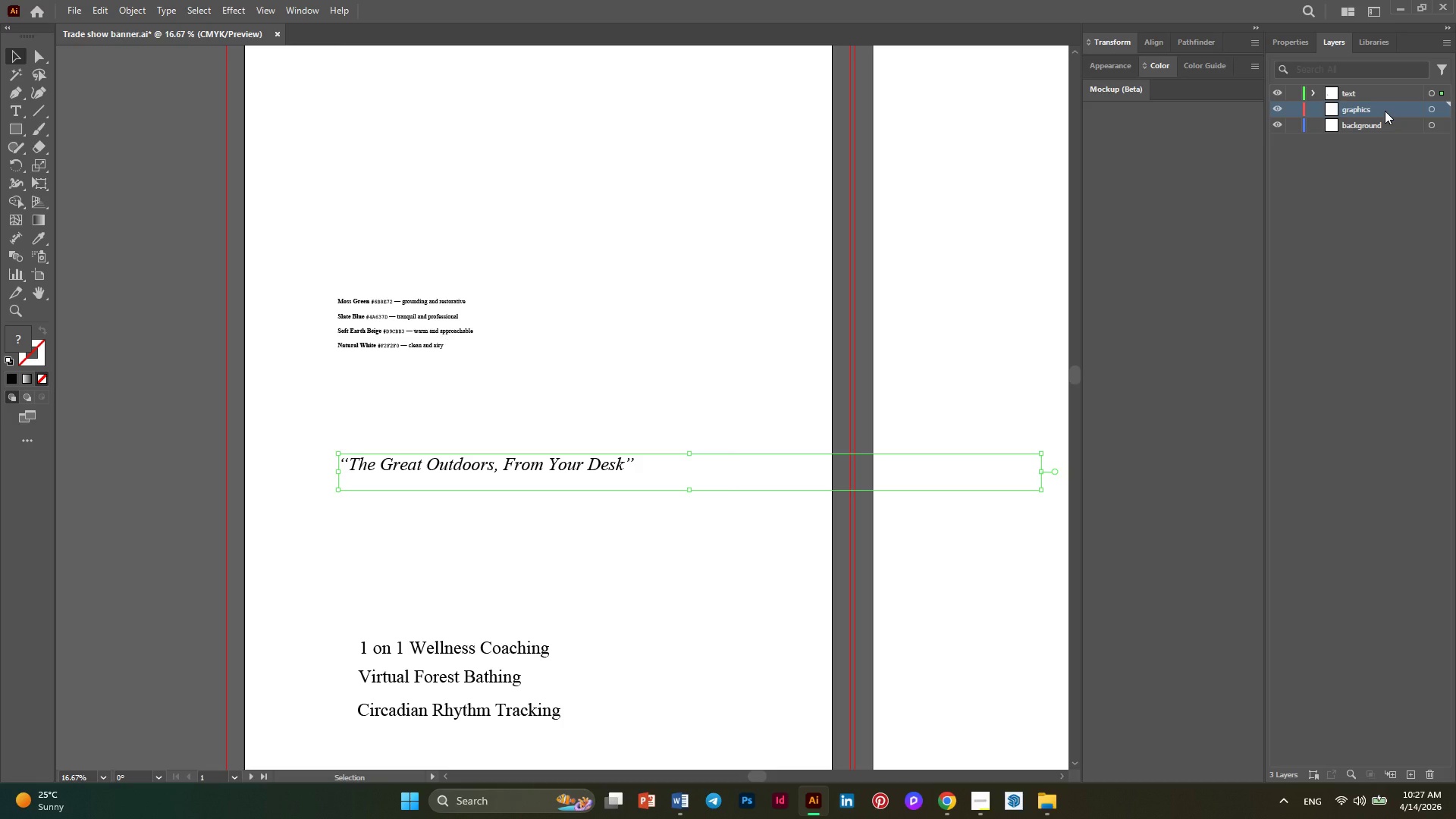 
left_click([1385, 111])
 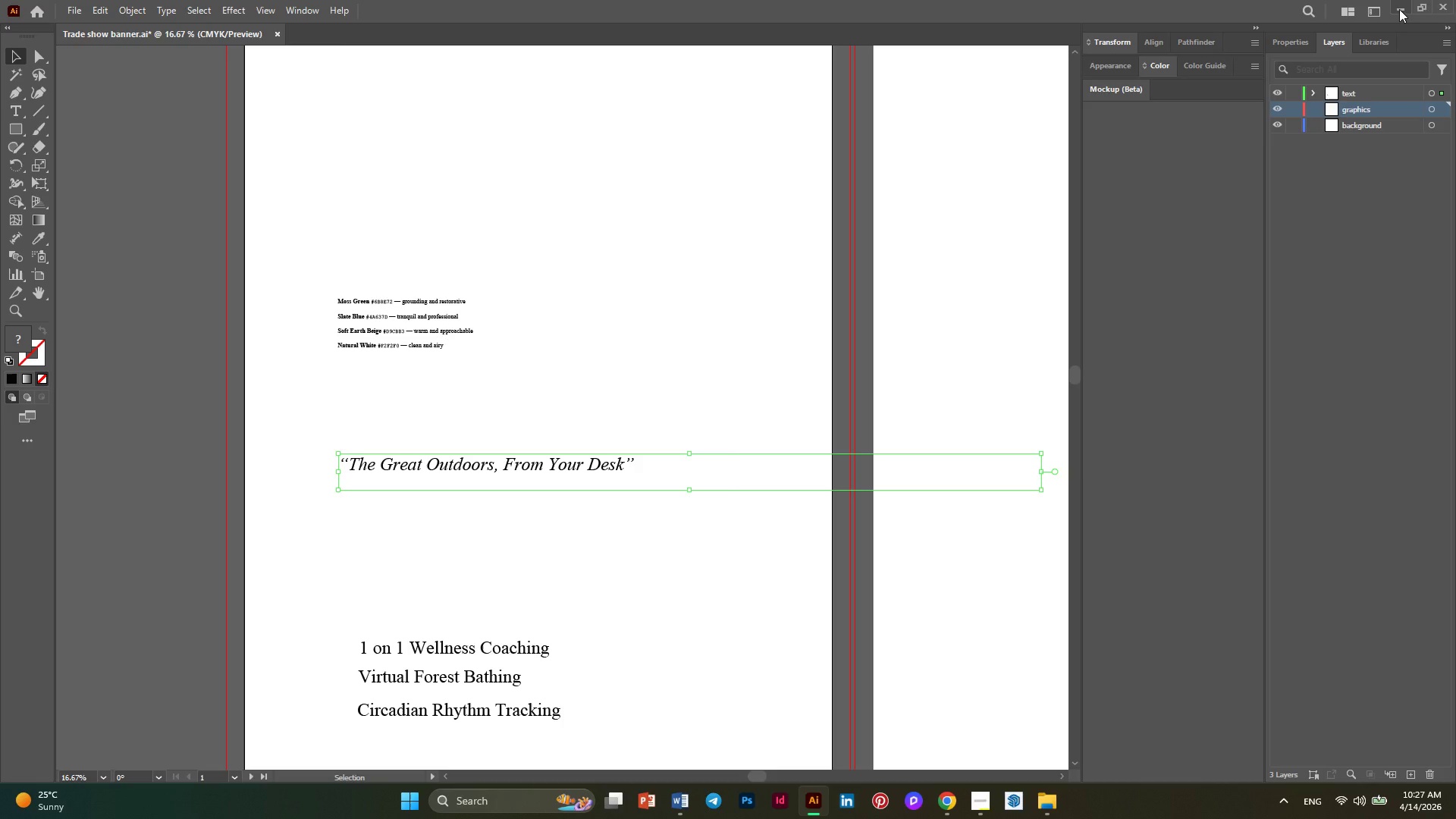 
left_click([1399, 9])